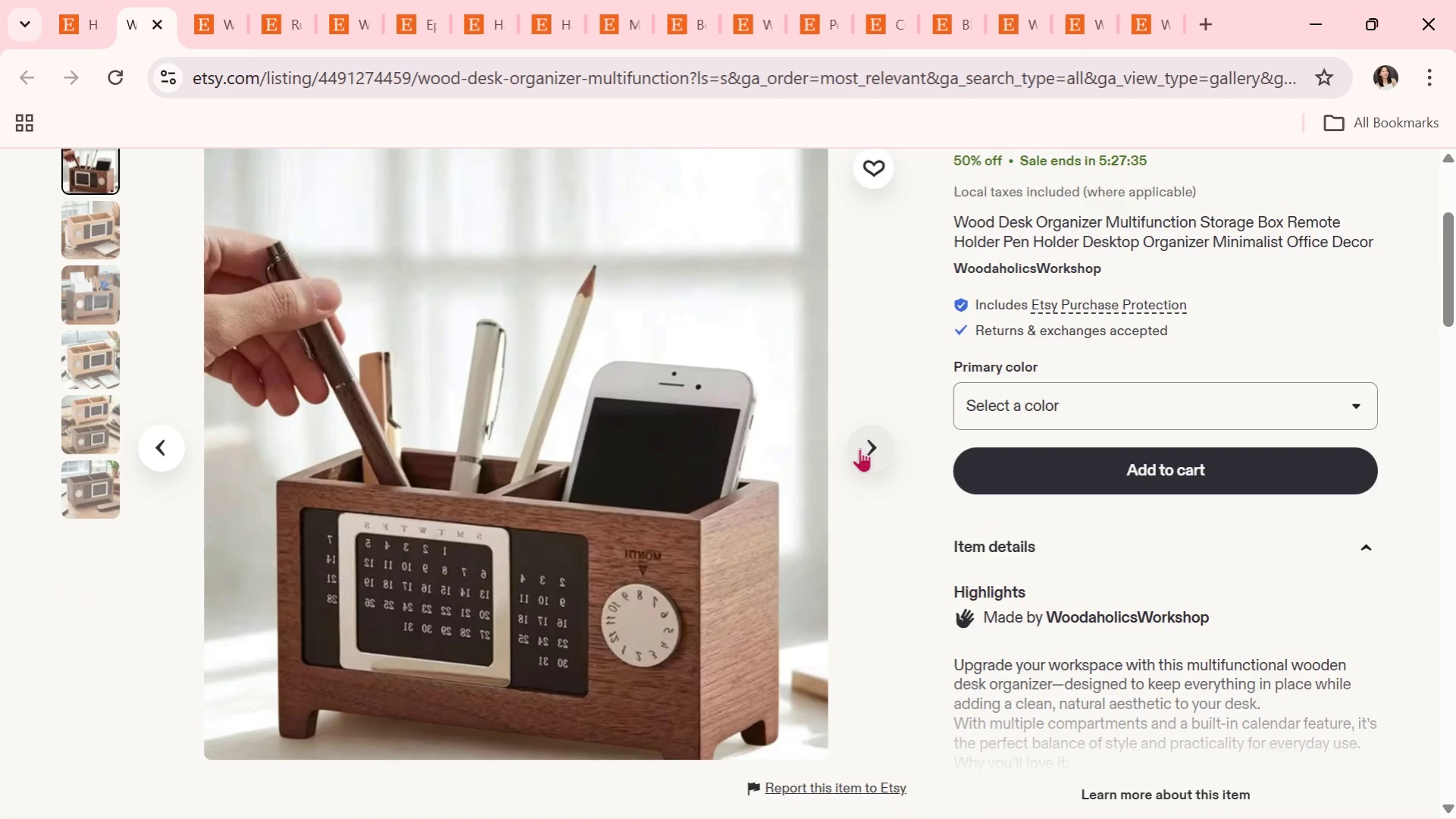 
left_click([864, 449])
 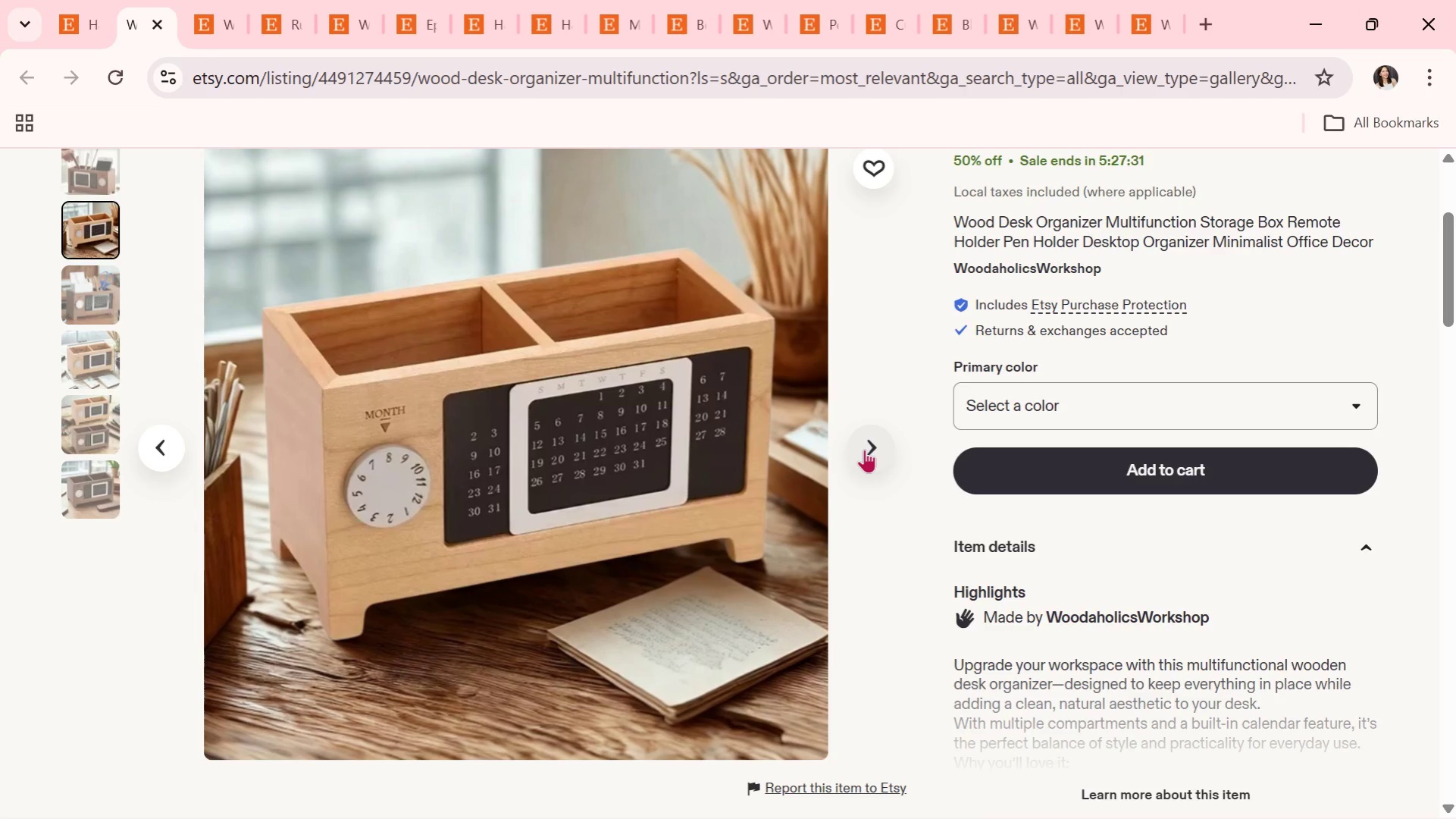 
wait(8.27)
 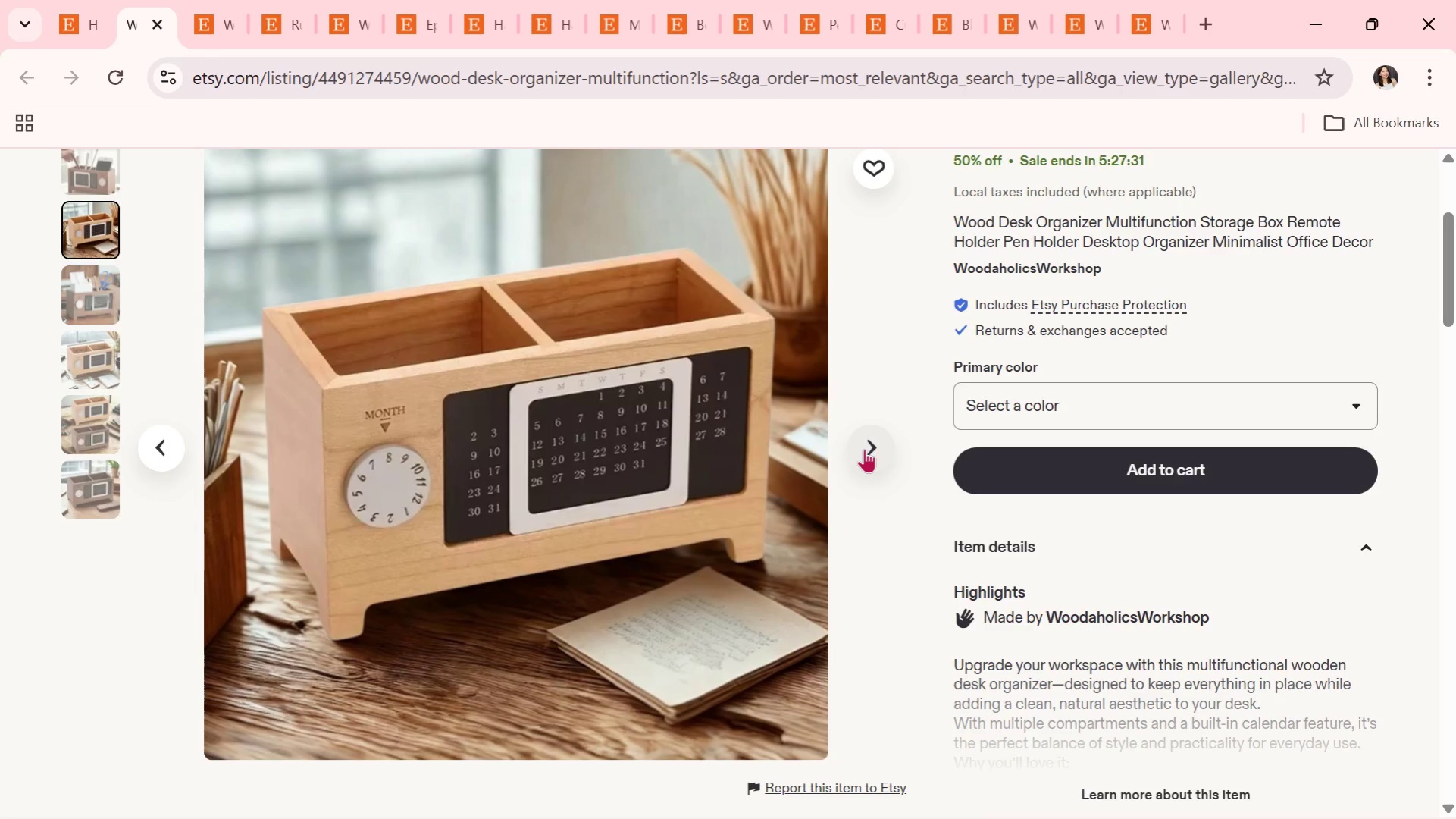 
left_click([864, 449])
 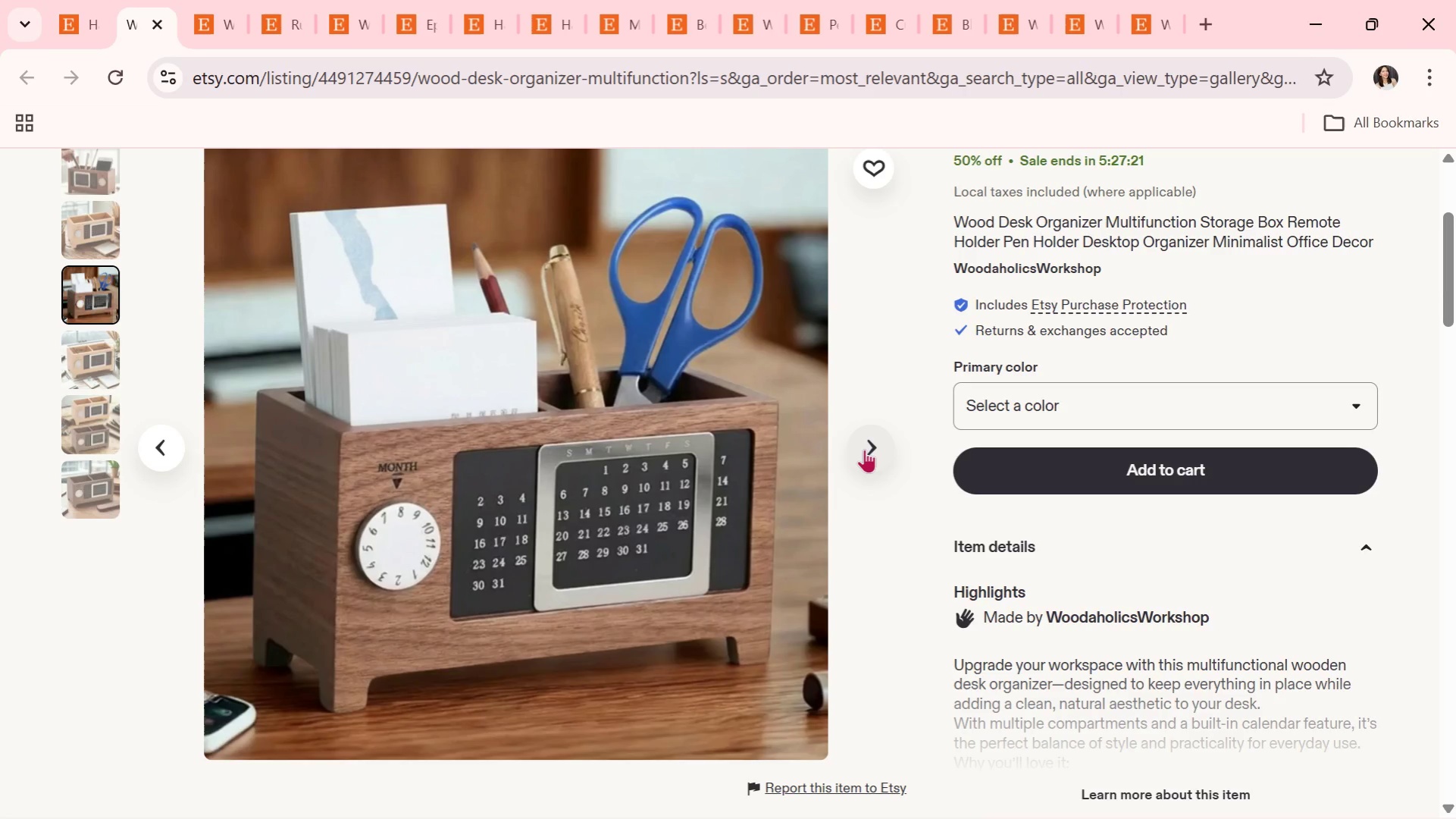 
wait(10.33)
 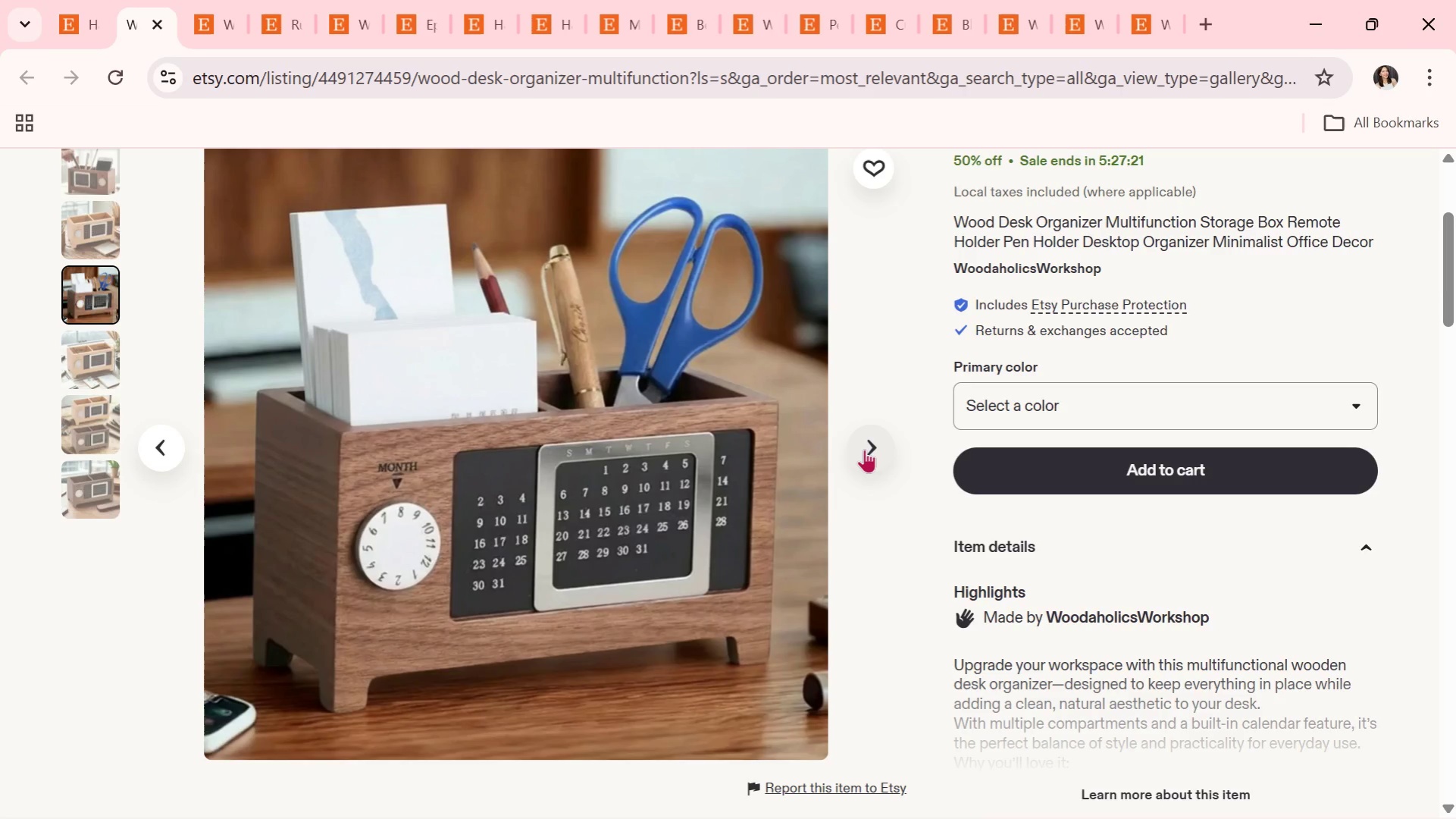 
left_click([864, 449])
 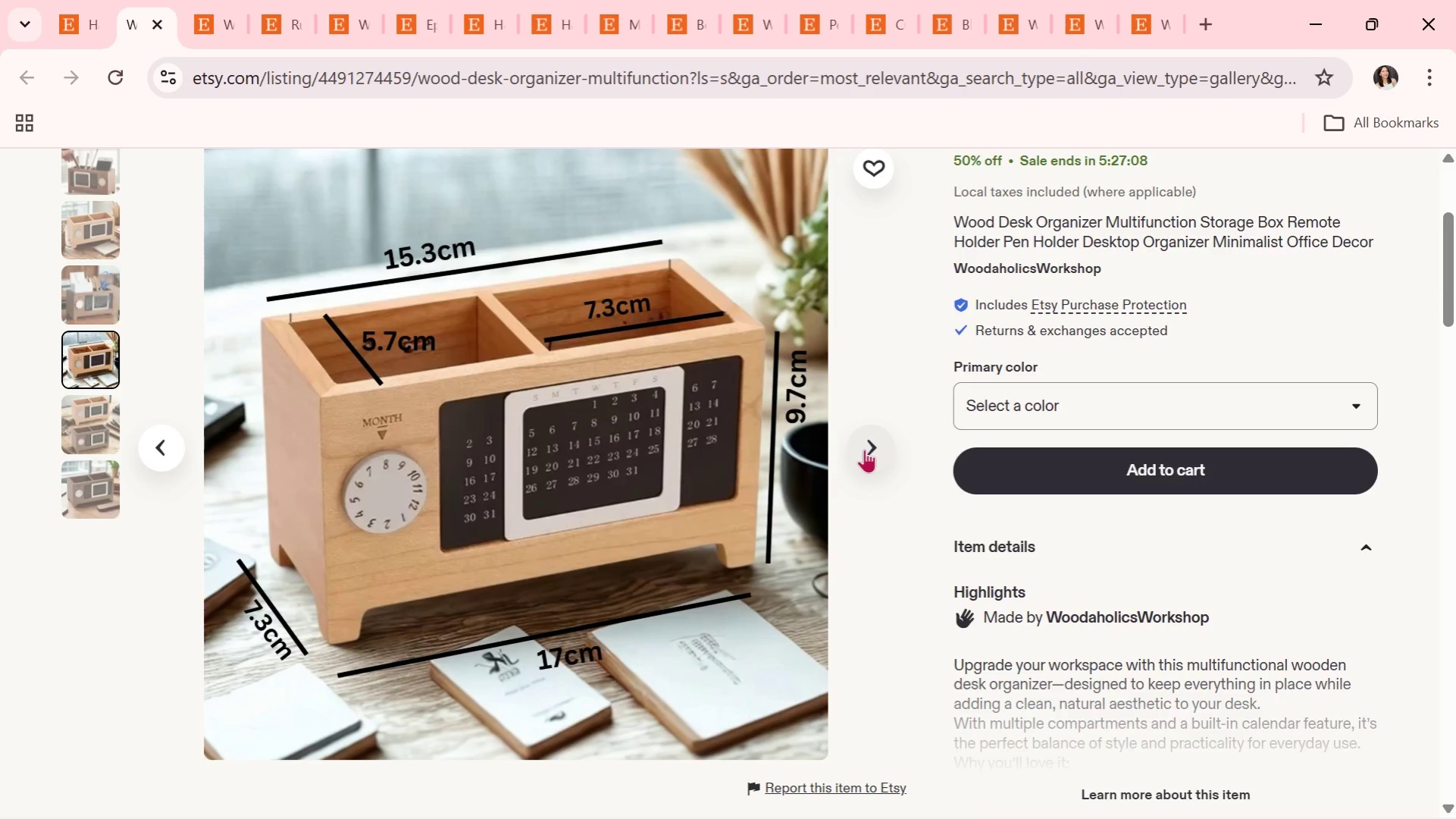 
wait(13.39)
 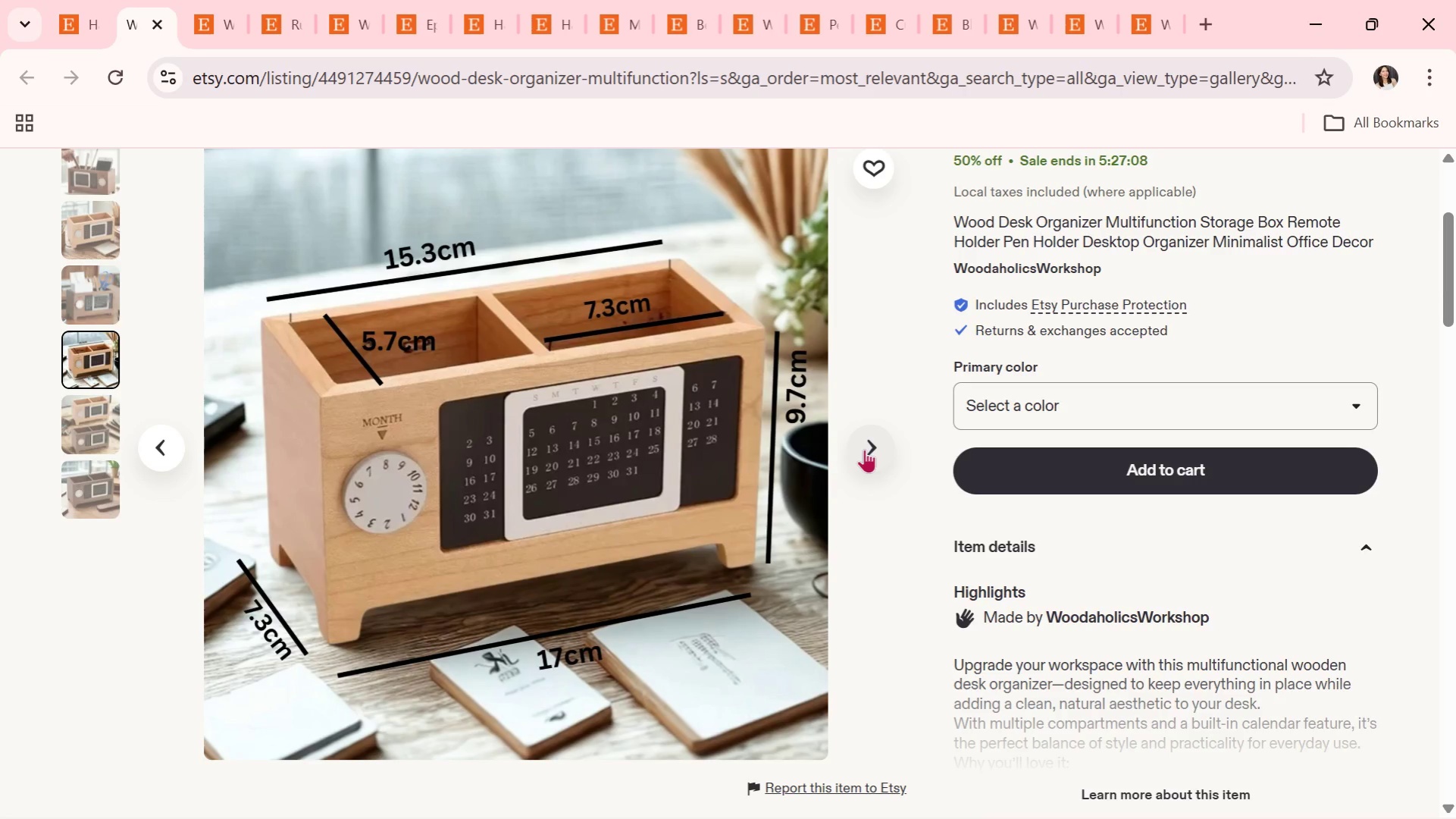 
left_click([864, 449])
 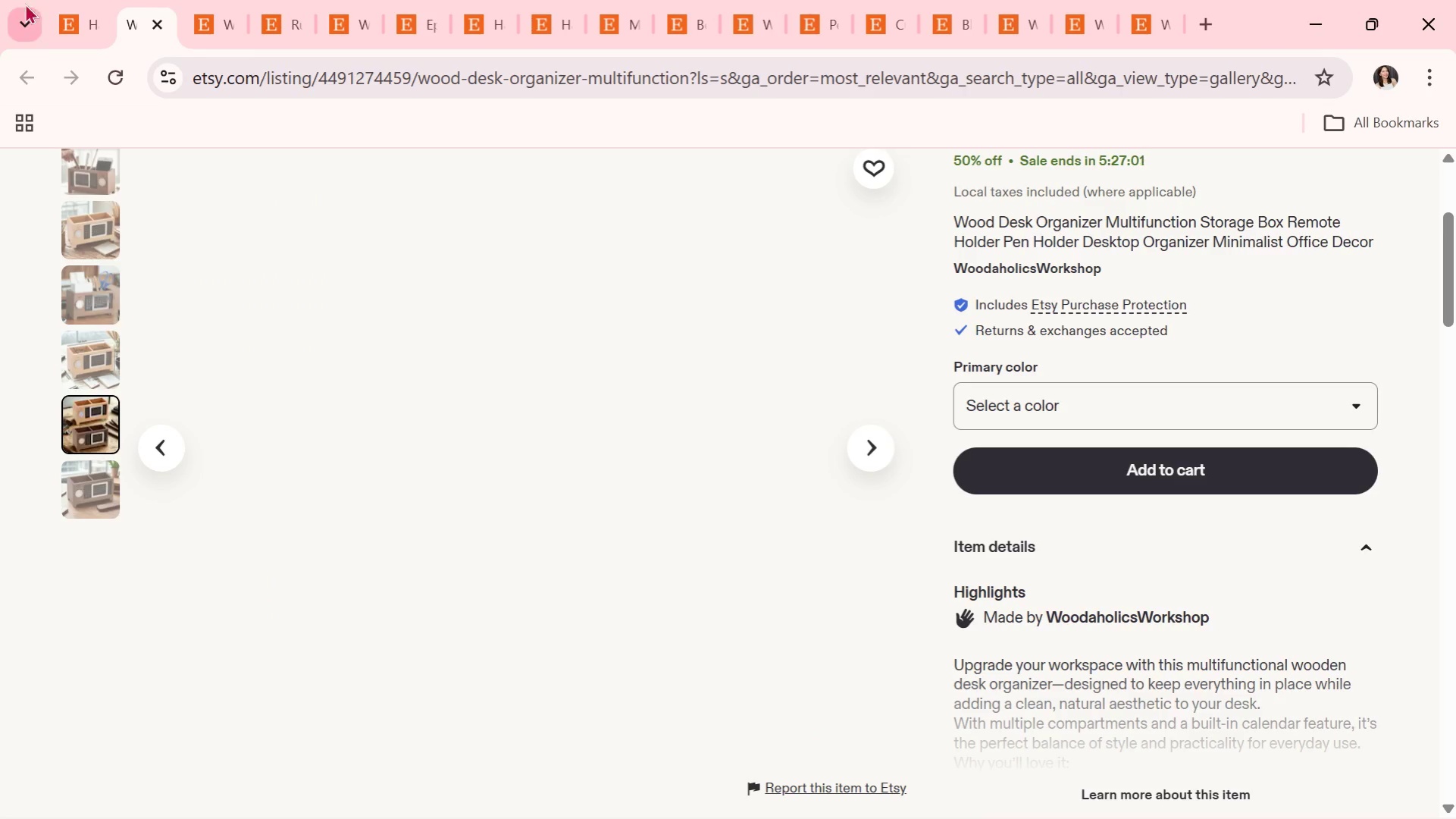 
left_click([211, 2])
 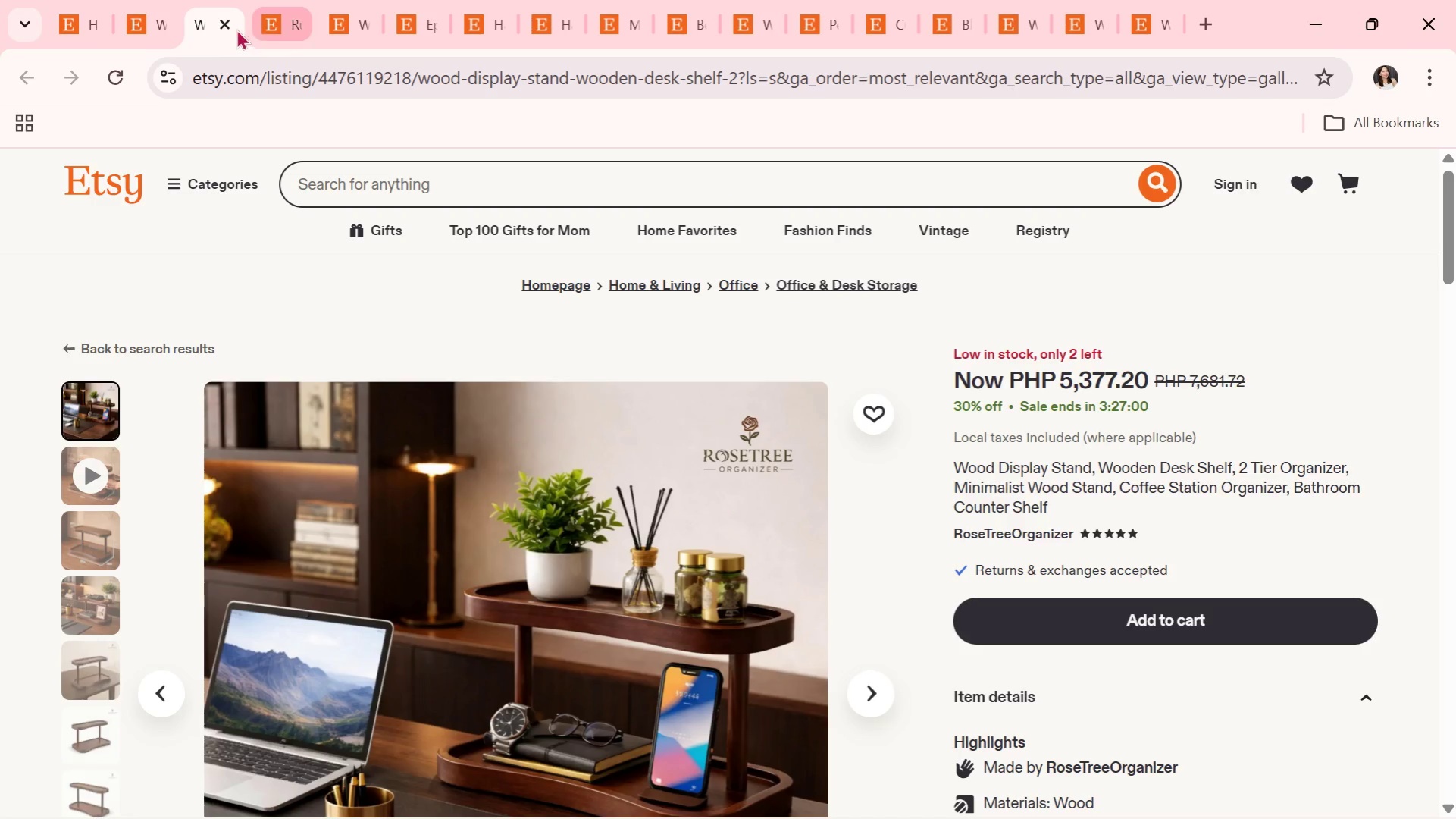 
left_click([214, 11])
 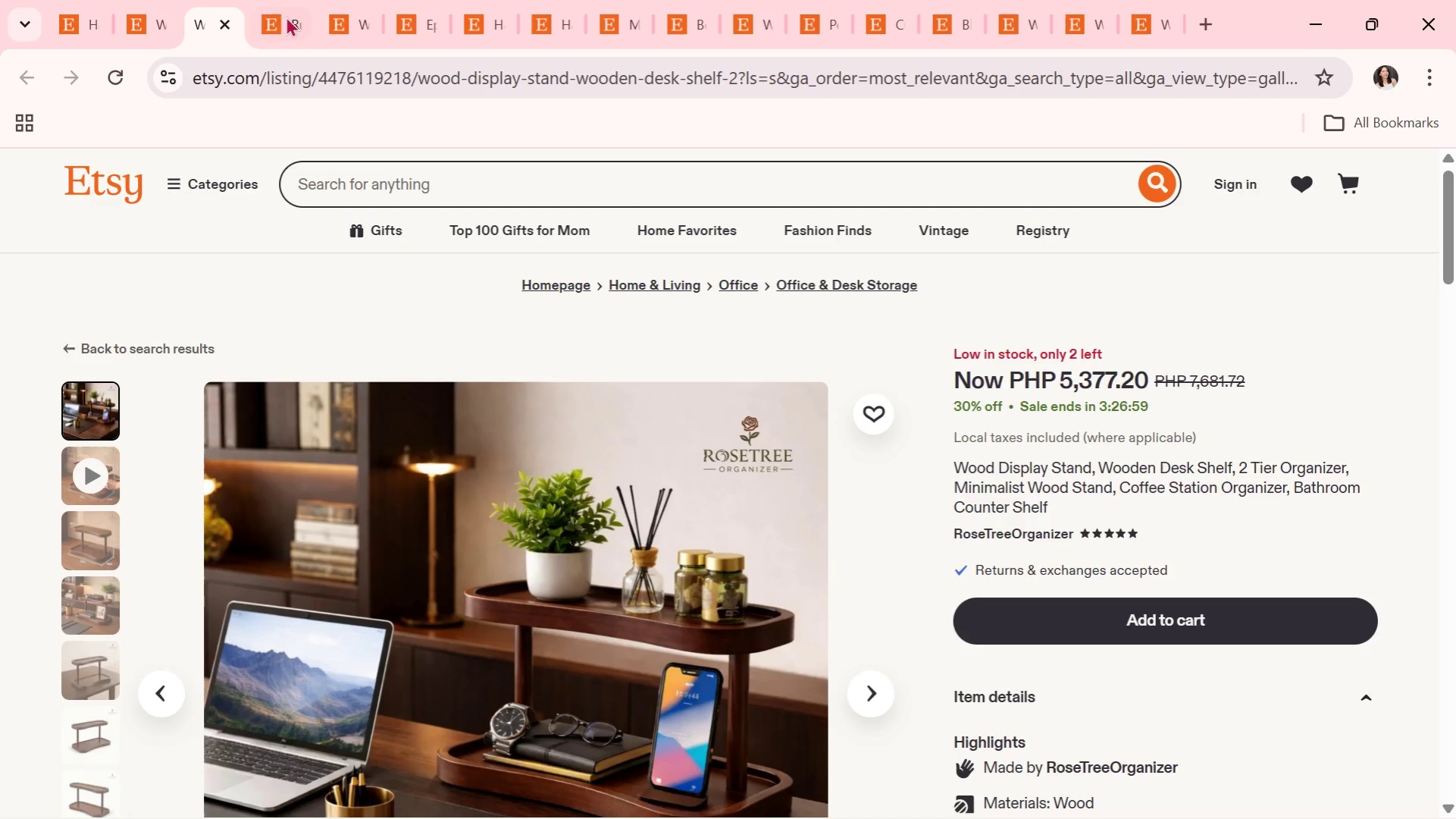 
left_click([490, 0])
 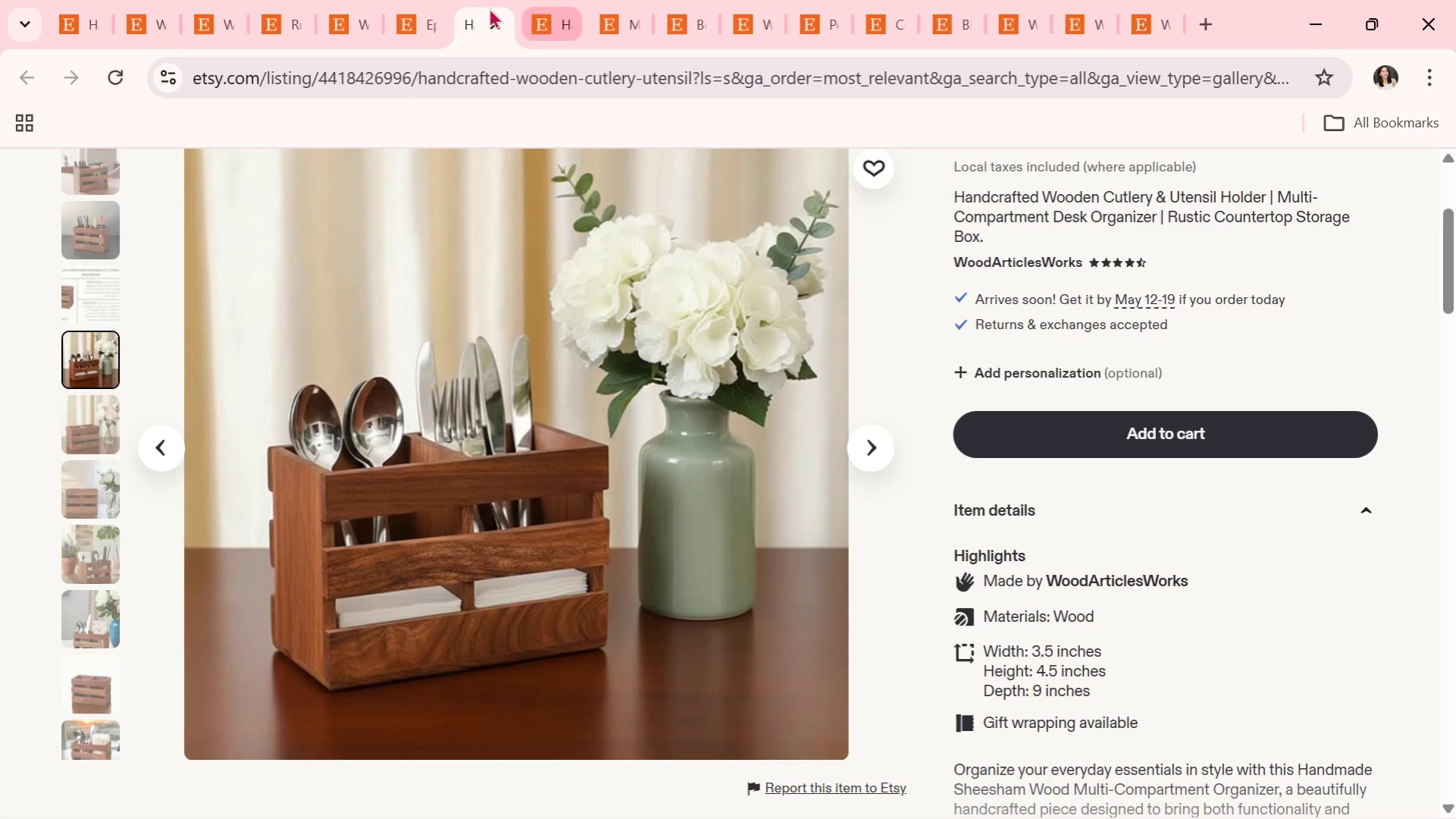 
left_click([487, 8])
 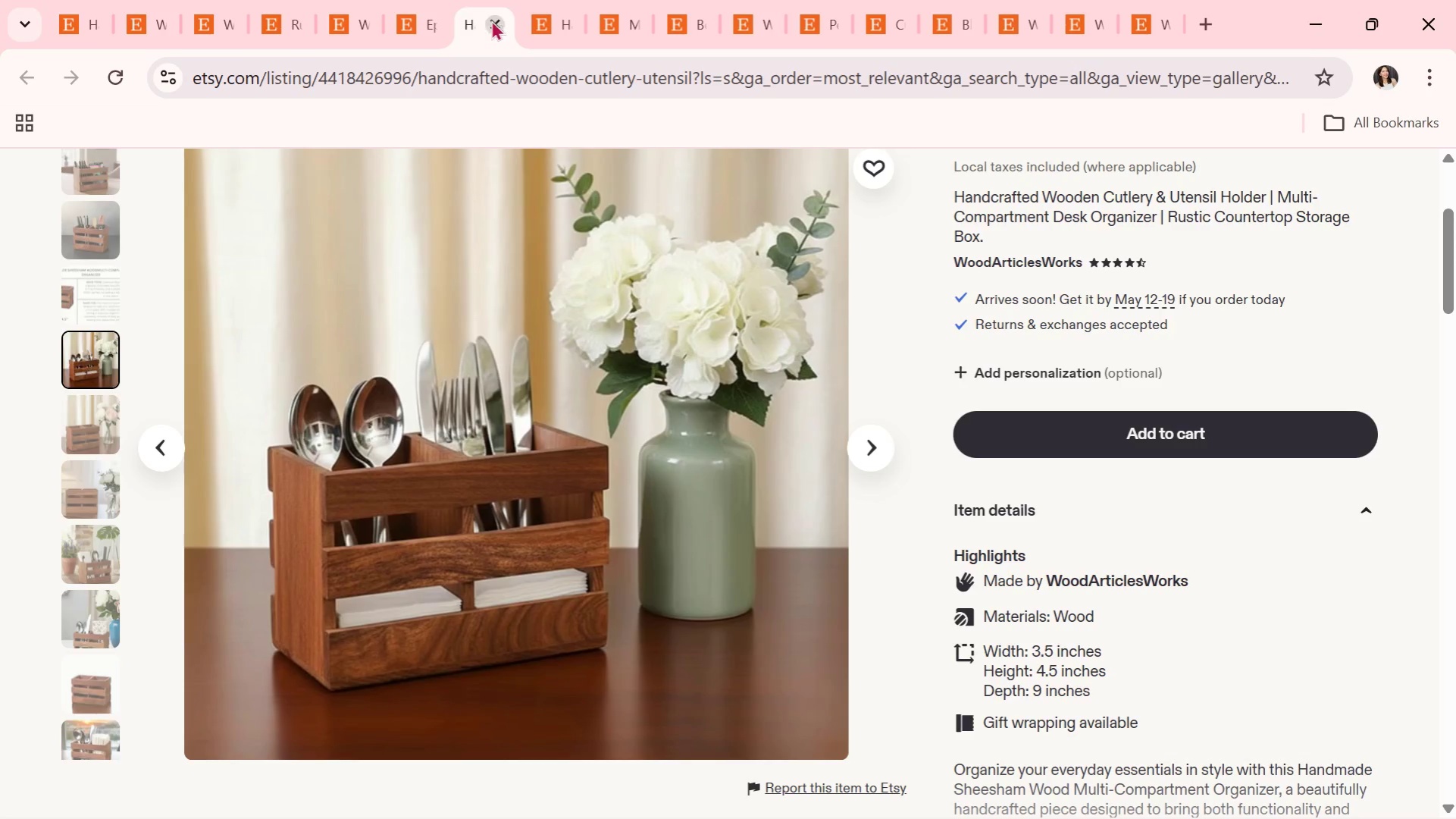 
left_click([496, 23])
 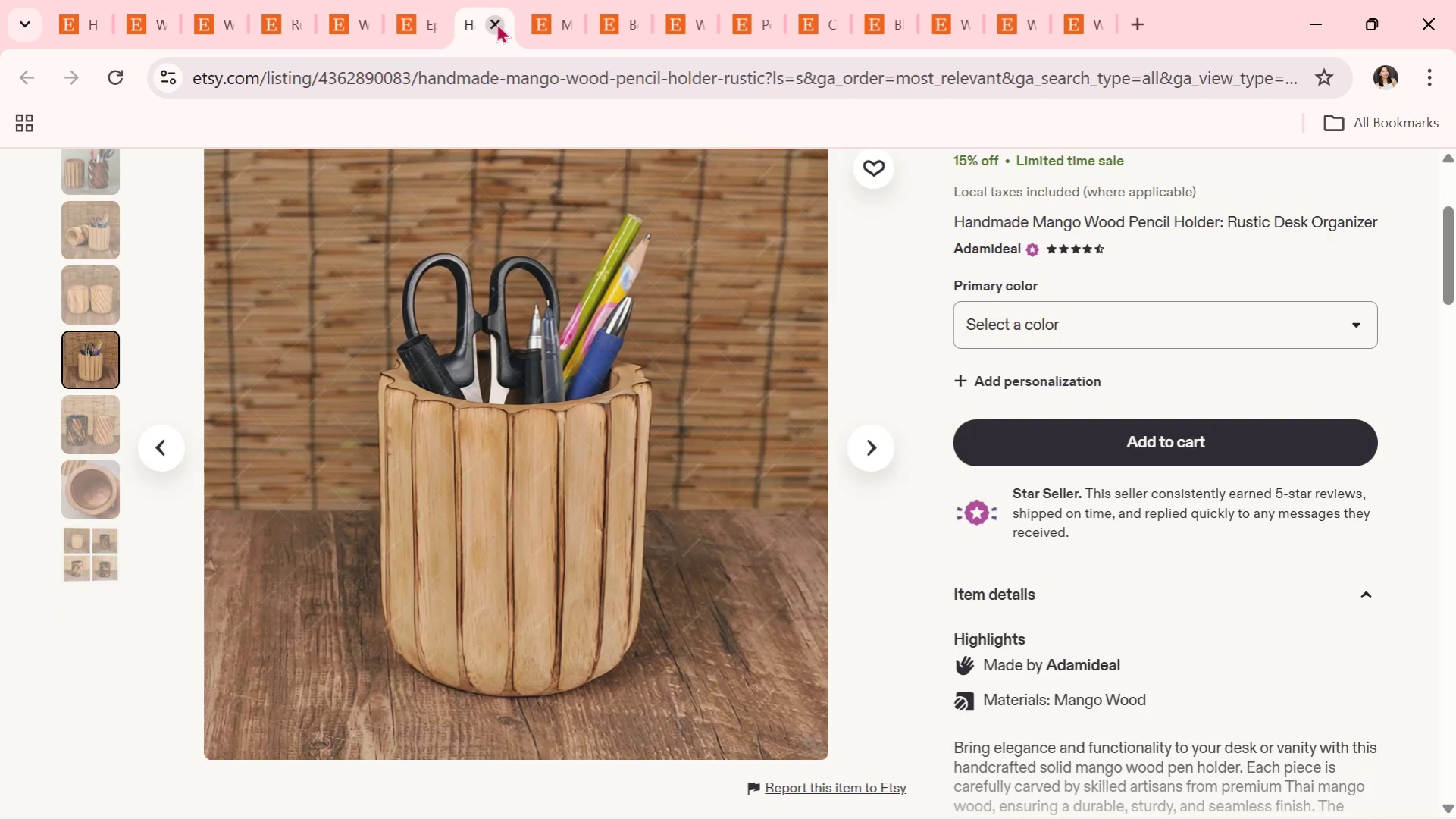 
left_click([496, 23])
 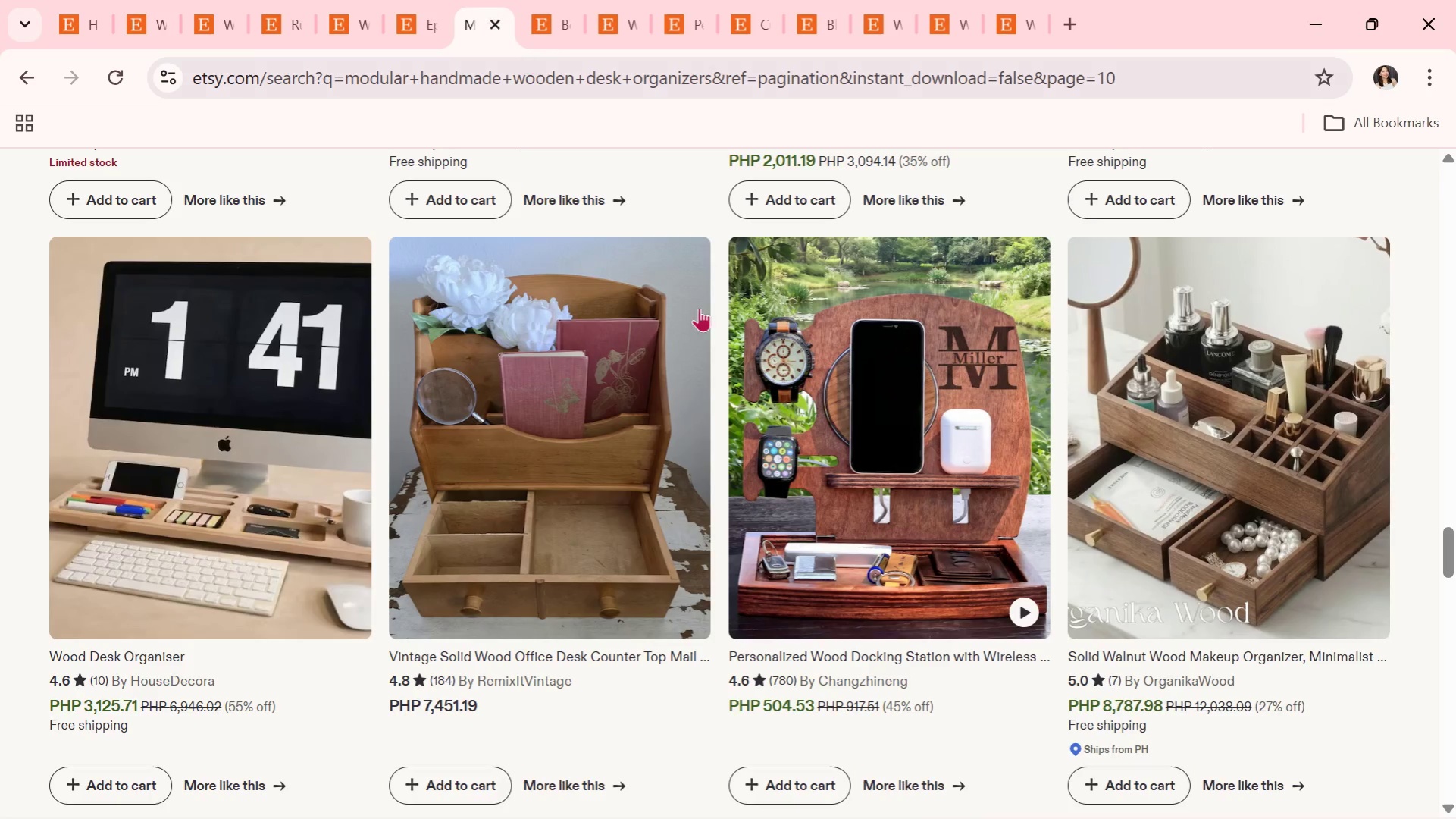 
scroll: coordinate [742, 591], scroll_direction: down, amount: 4.0
 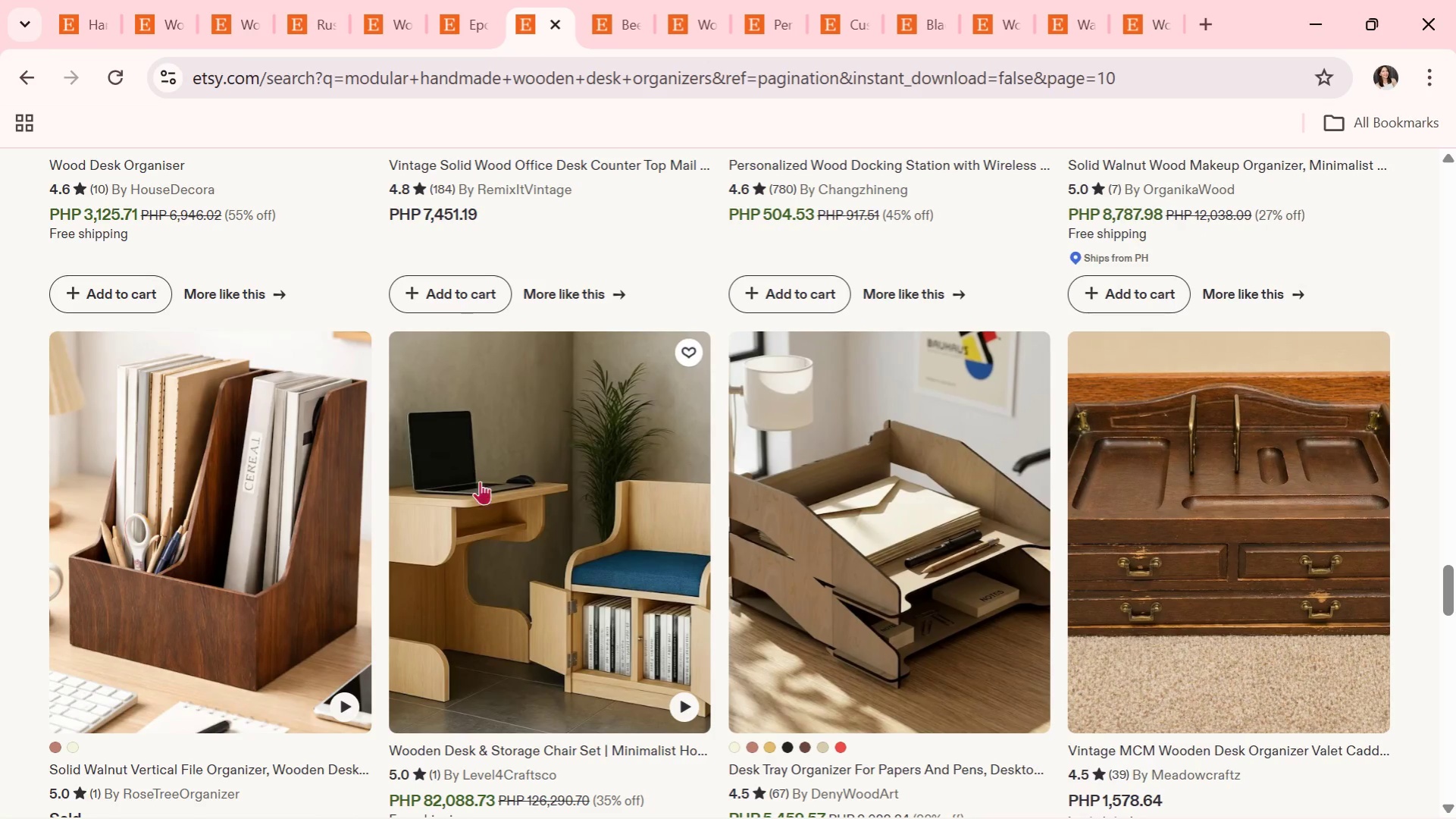 
left_click([292, 516])
 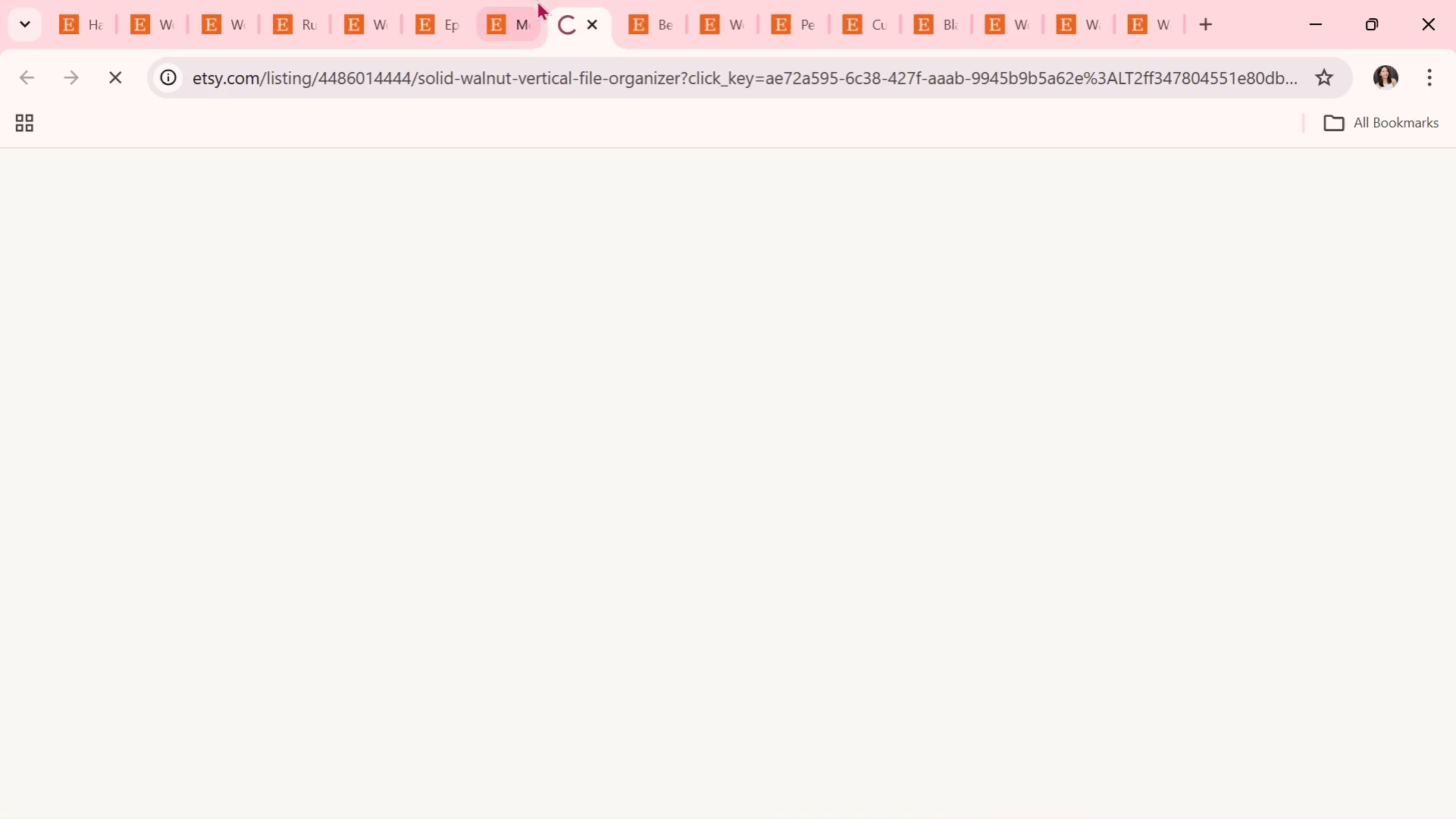 
left_click([526, 0])
 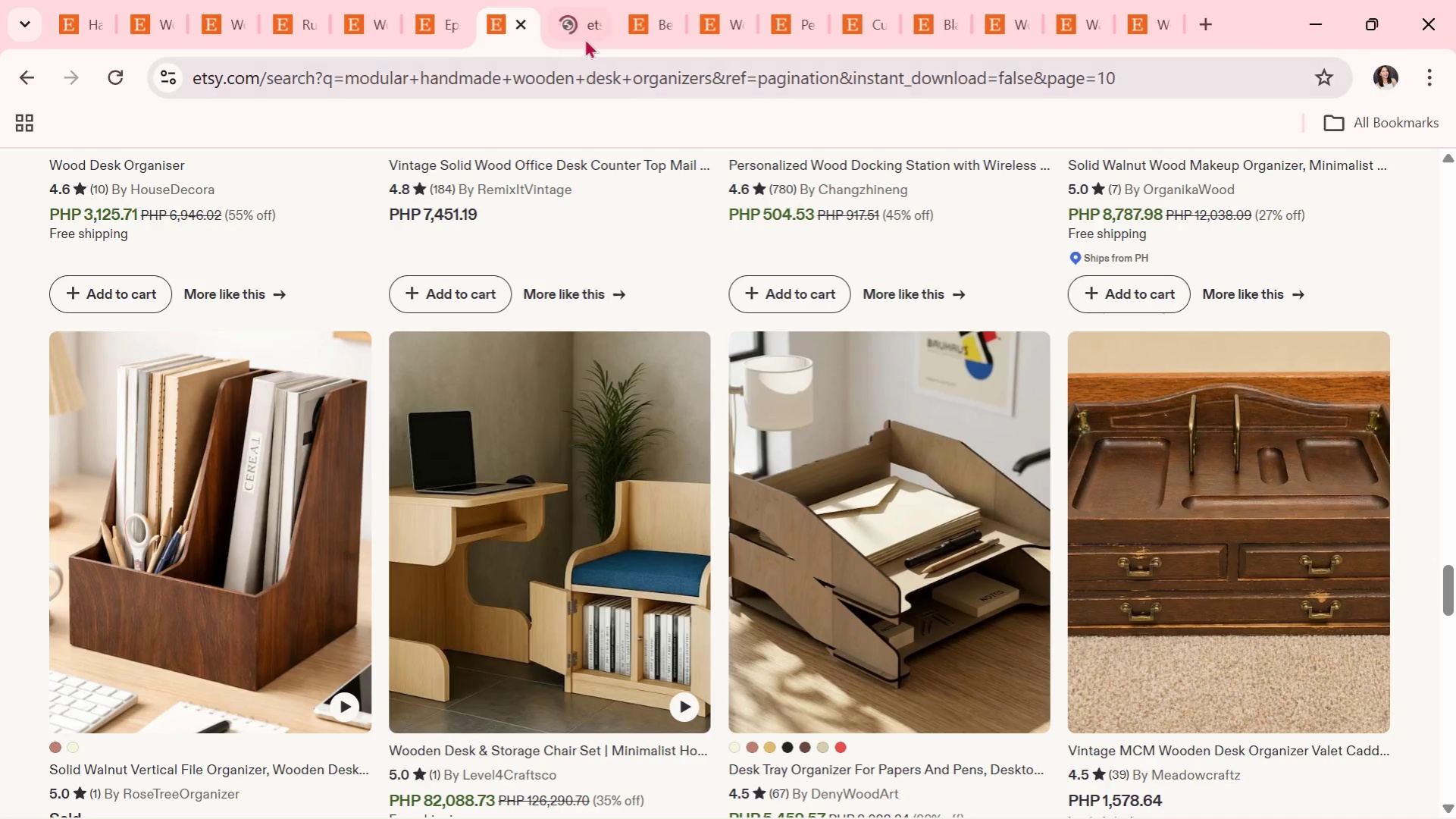 
left_click([577, 2])
 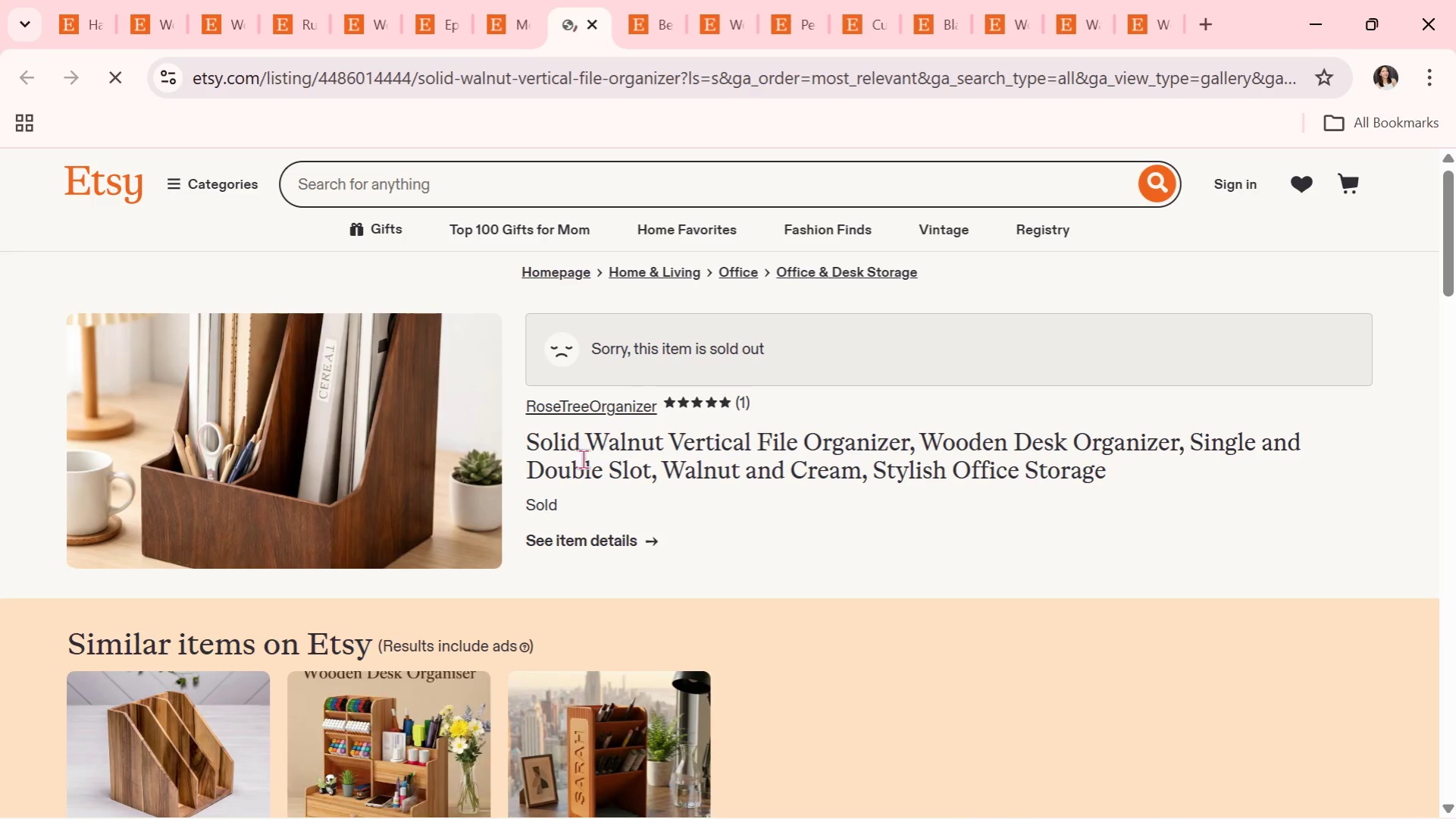 
scroll: coordinate [597, 462], scroll_direction: up, amount: 1.0
 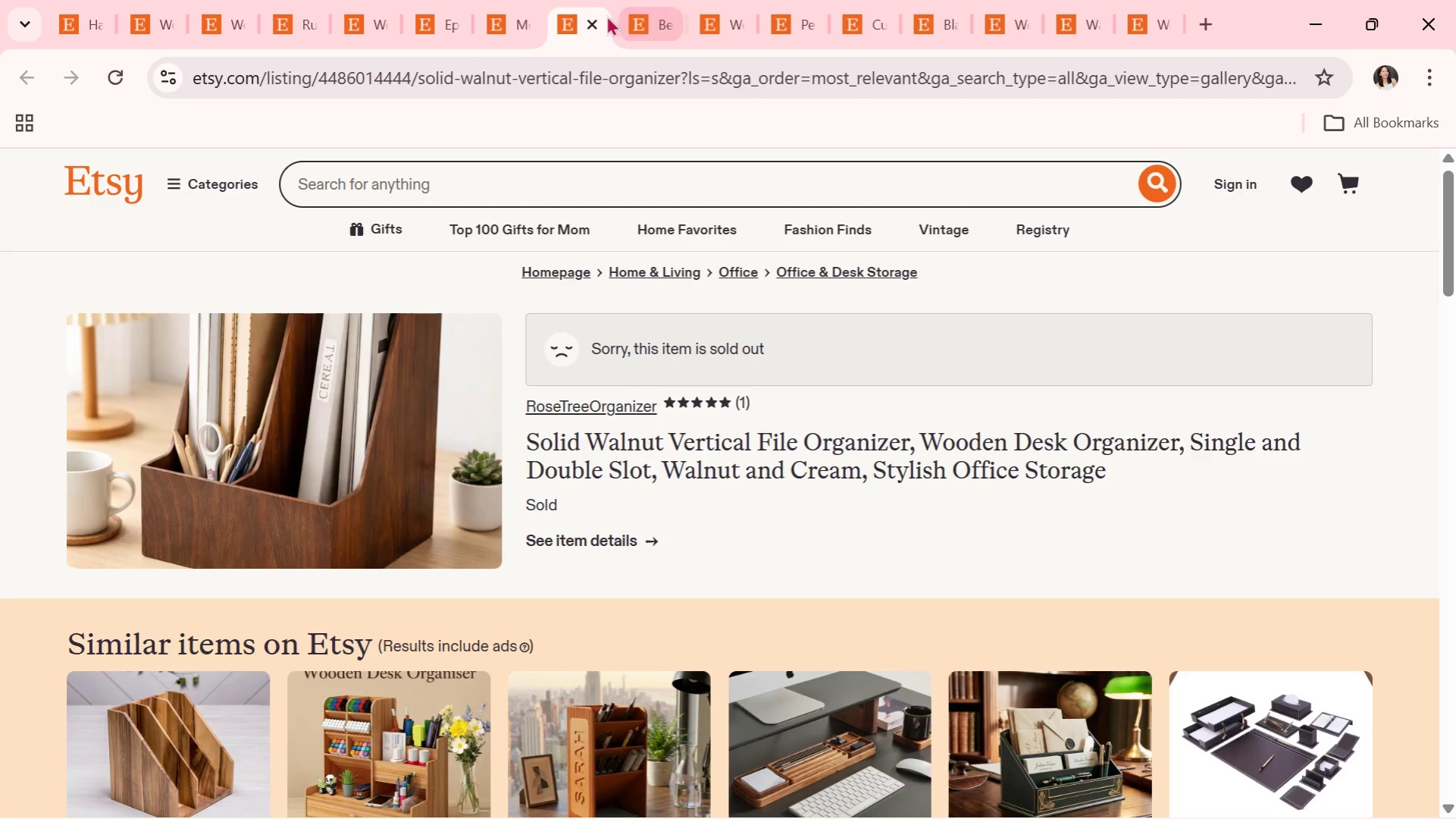 
left_click([589, 17])
 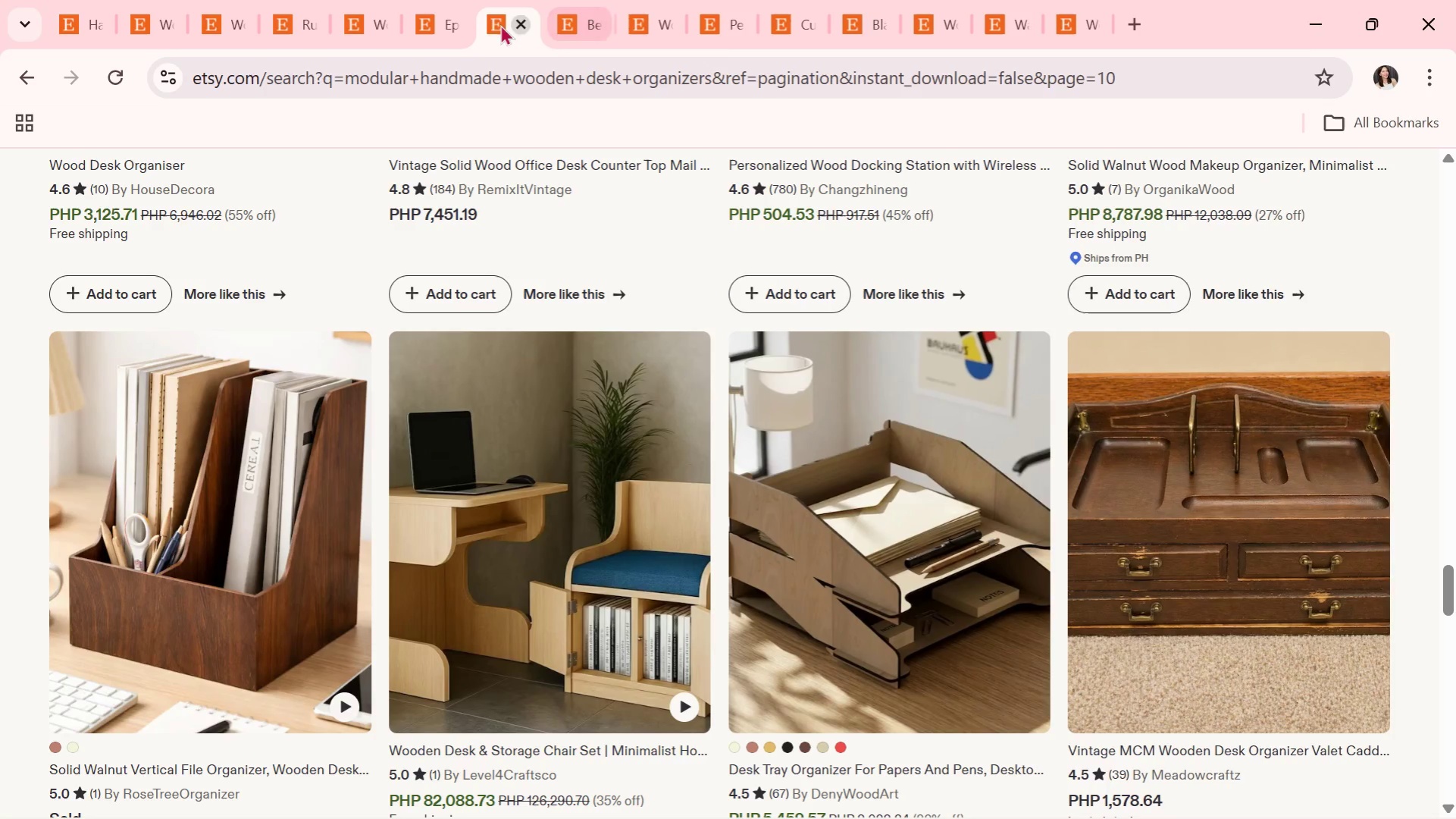 
left_click([483, 17])
 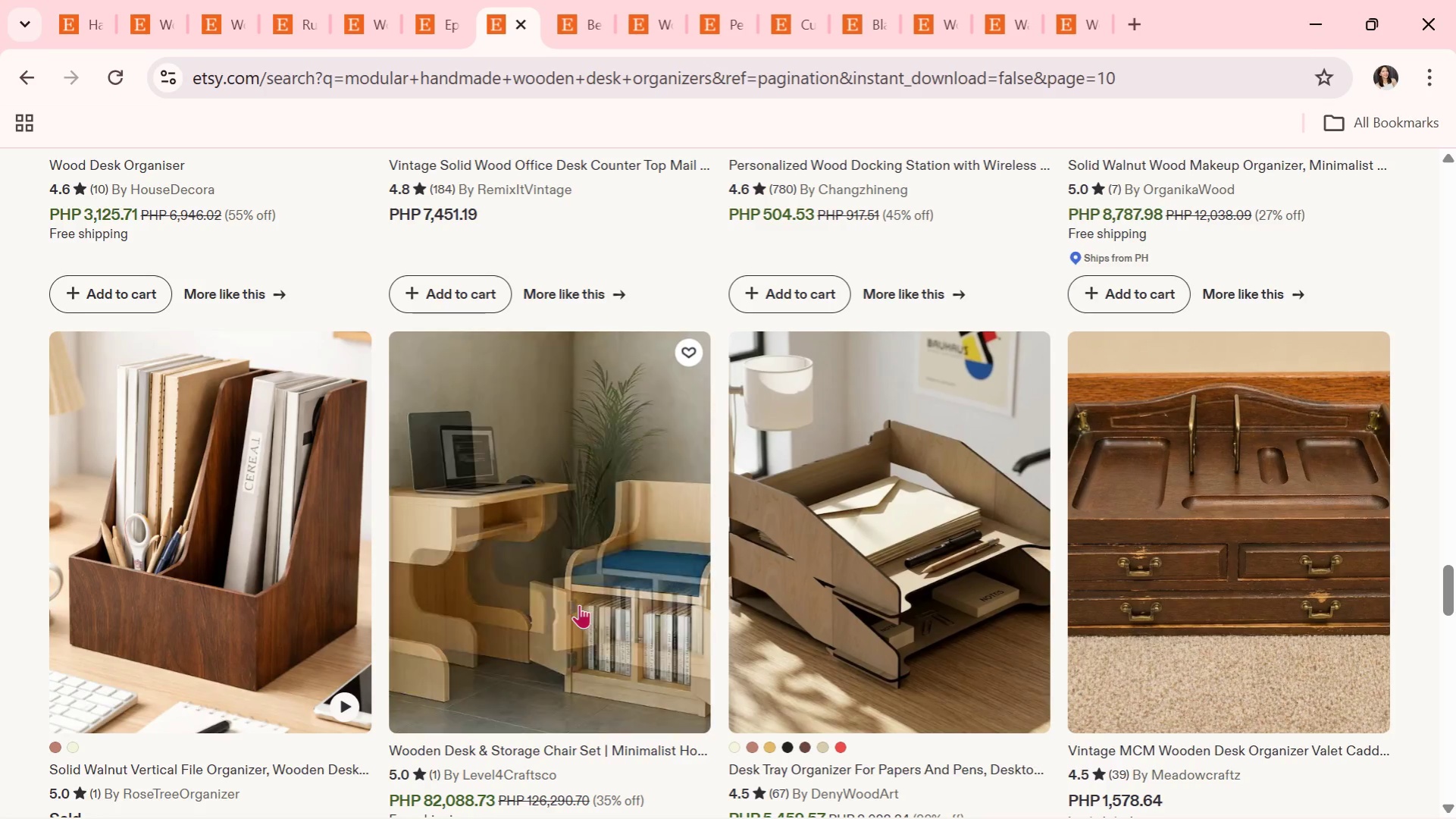 
scroll: coordinate [626, 519], scroll_direction: down, amount: 5.0
 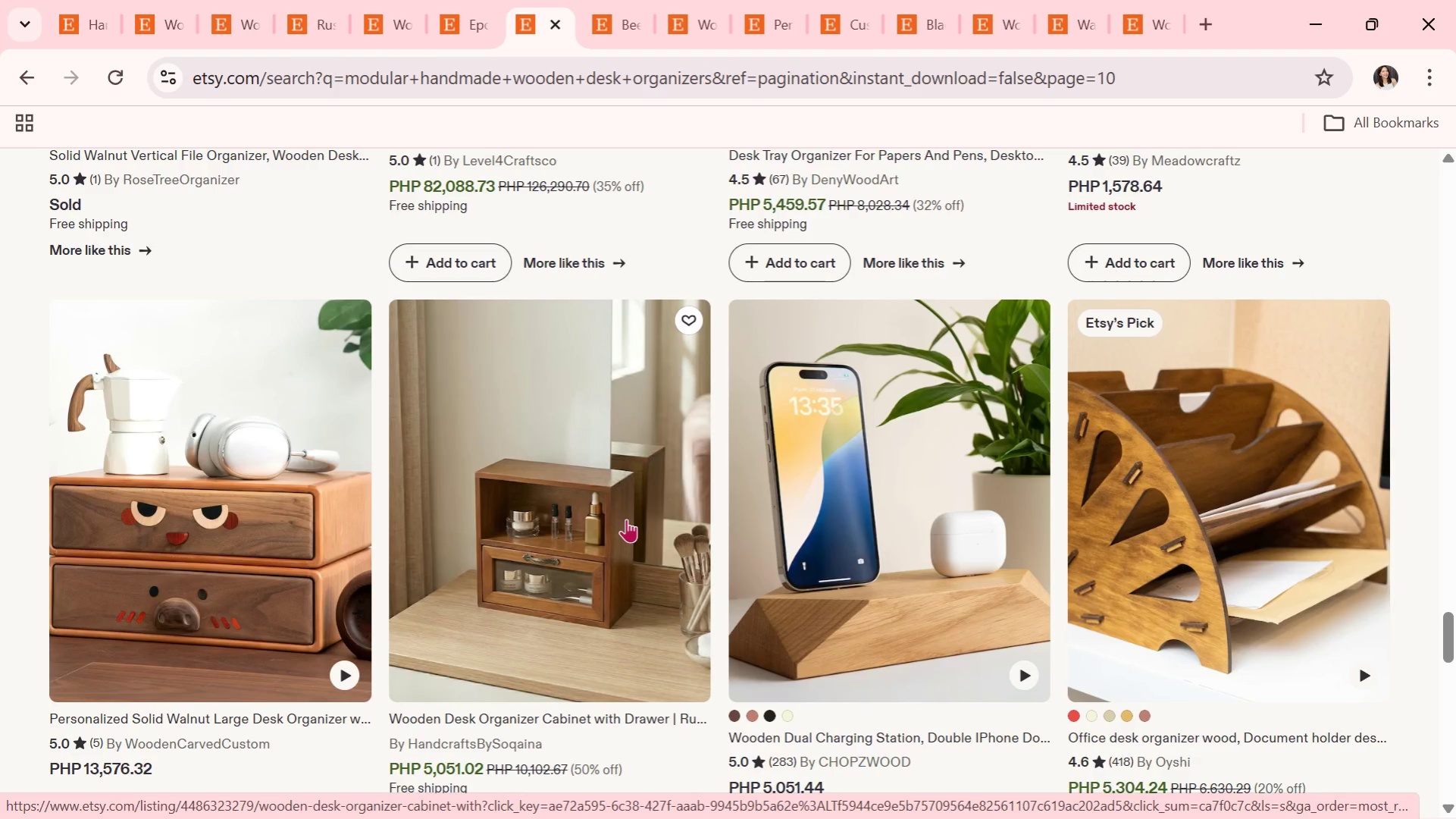 
scroll: coordinate [375, 447], scroll_direction: down, amount: 6.0
 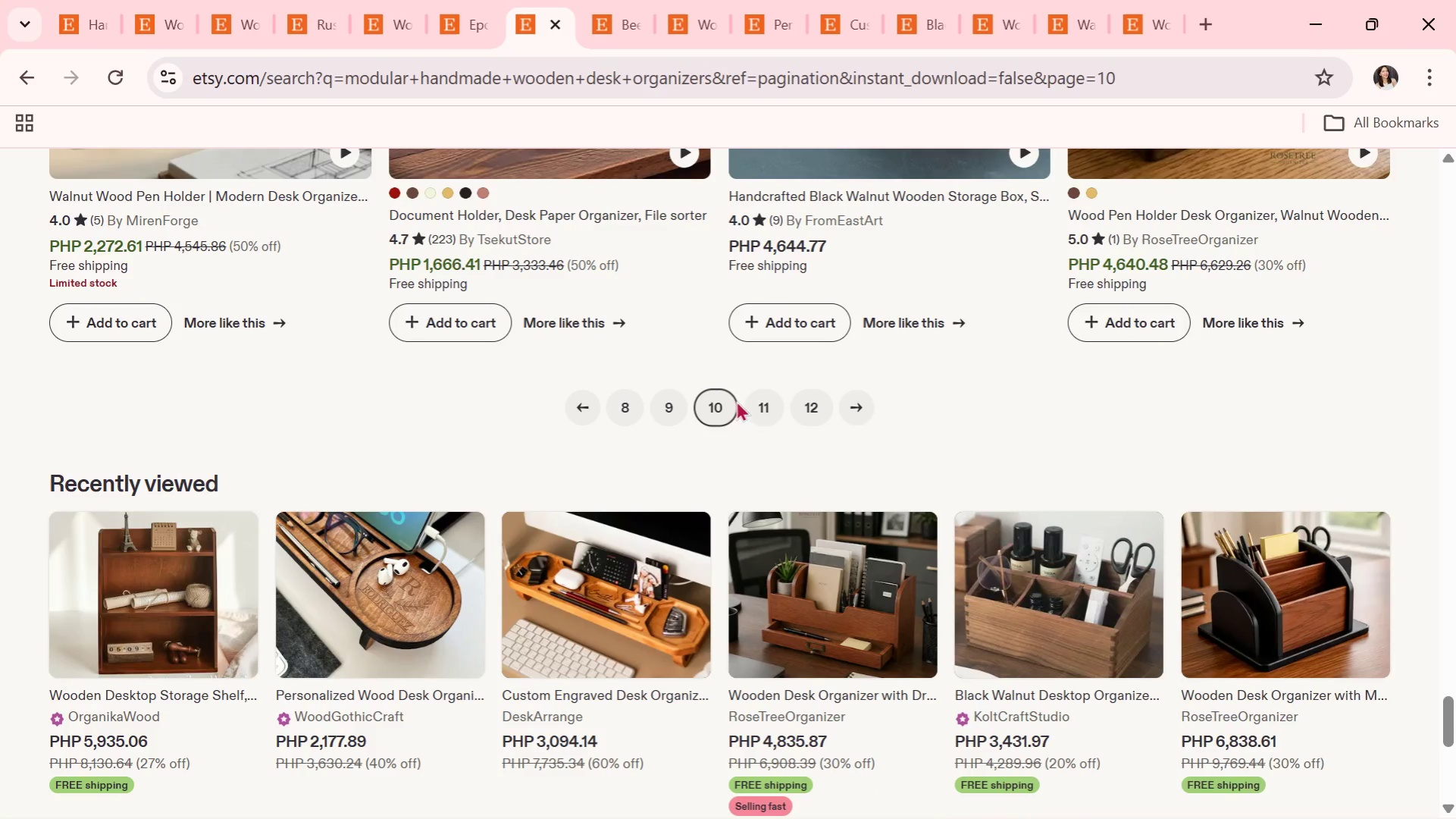 
left_click([759, 399])
 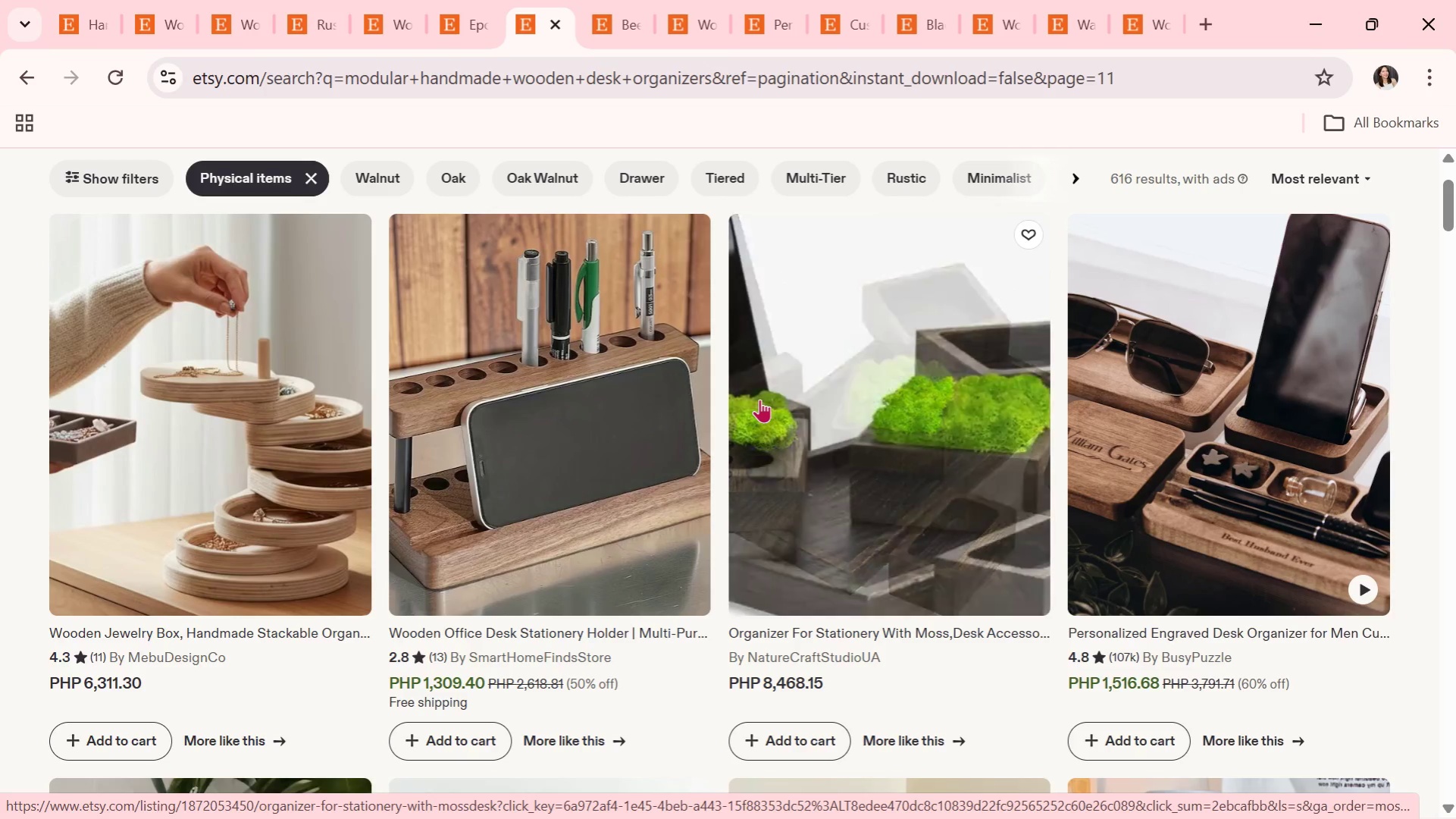 
wait(11.02)
 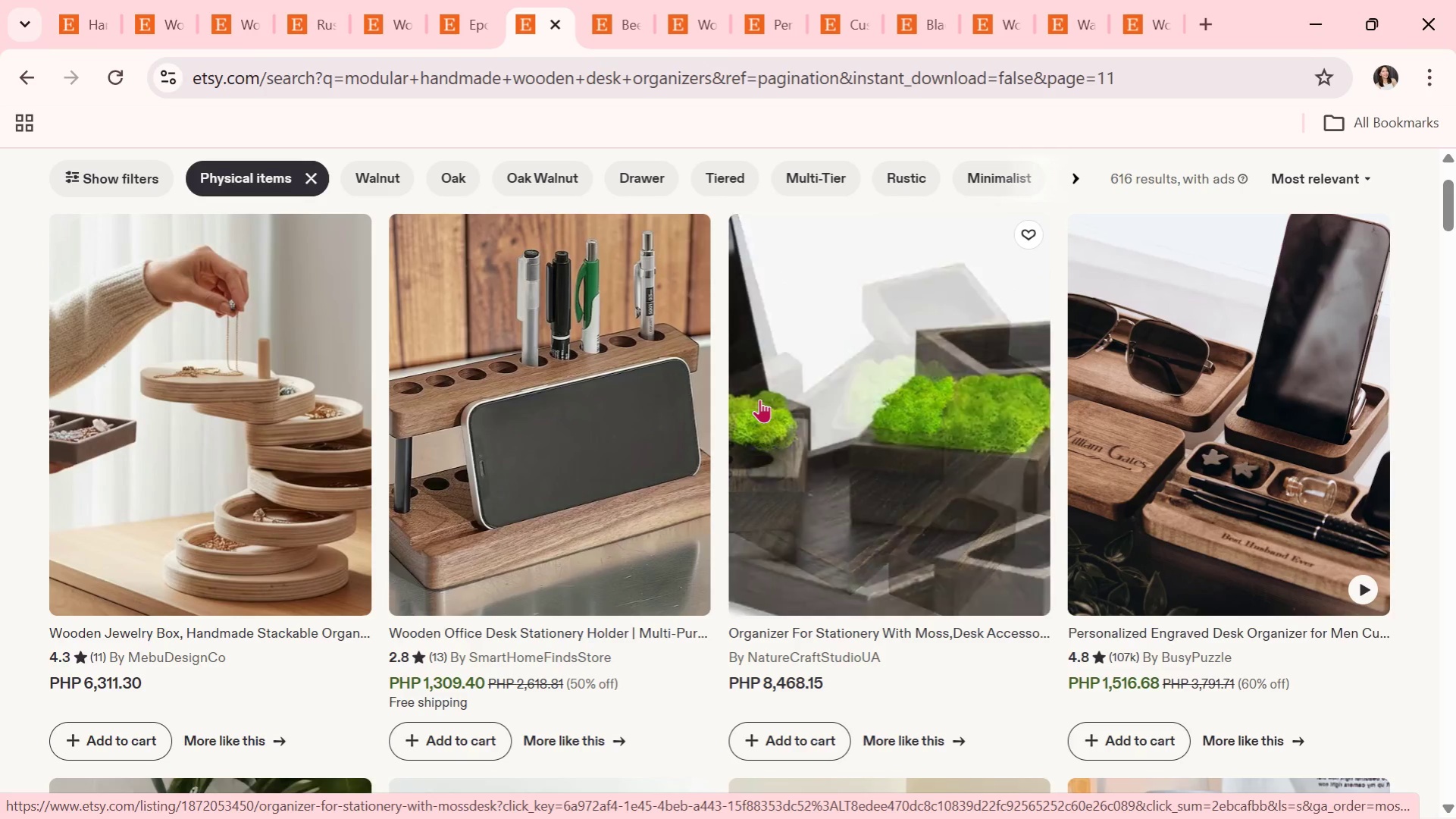 
scroll: coordinate [679, 465], scroll_direction: down, amount: 5.0
 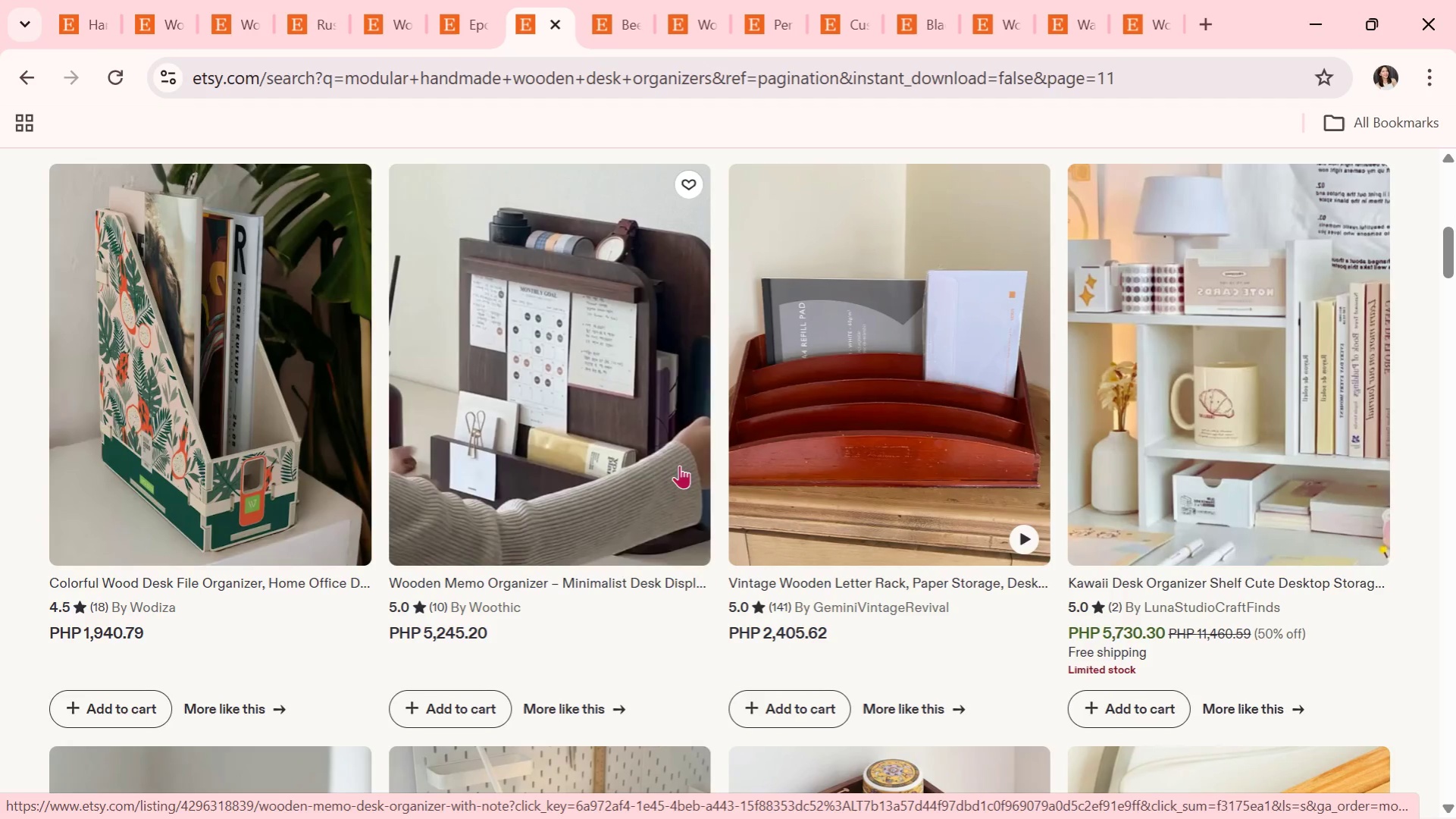 
wait(5.3)
 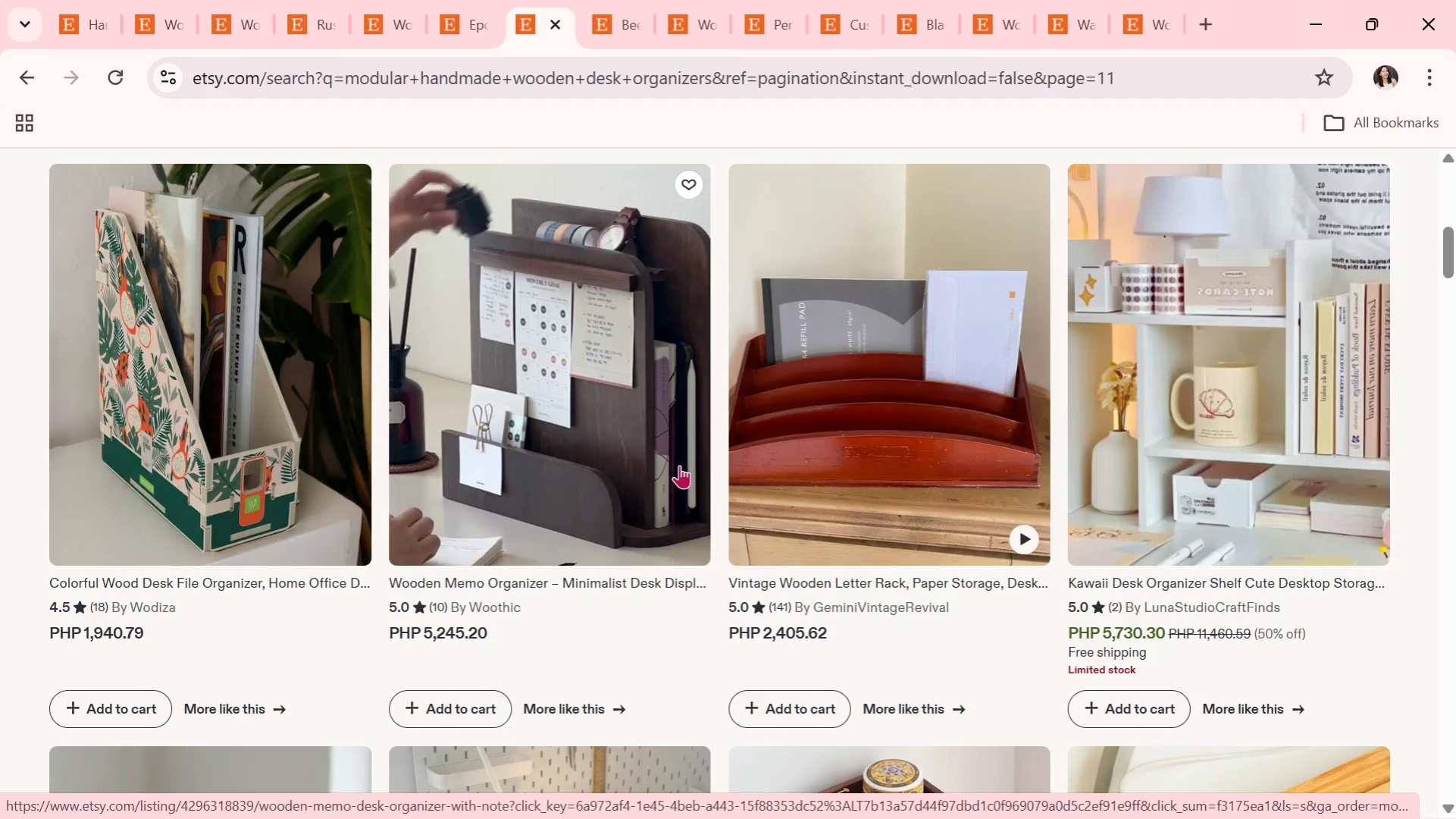 
scroll: coordinate [578, 513], scroll_direction: down, amount: 4.0
 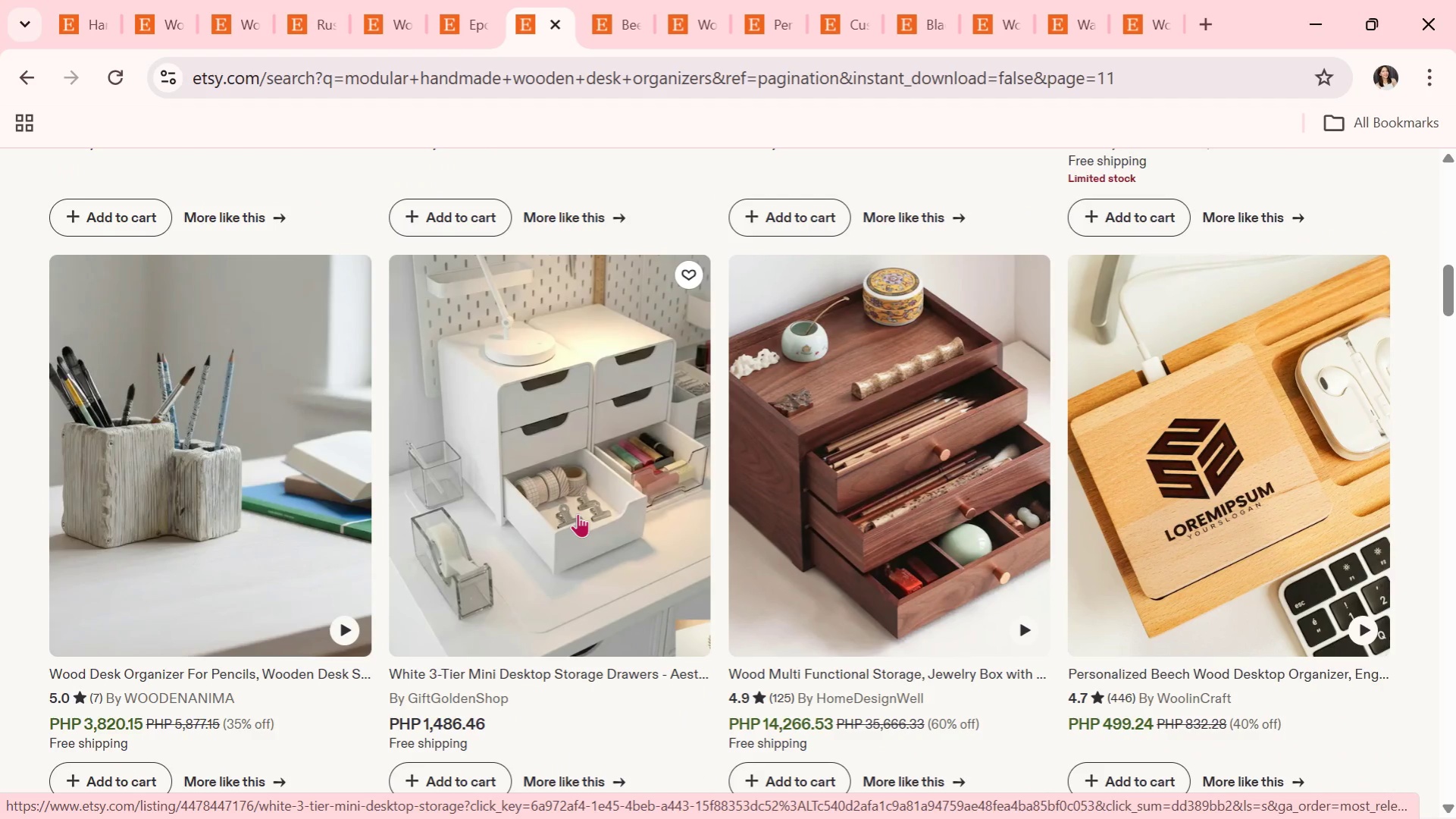 
wait(5.09)
 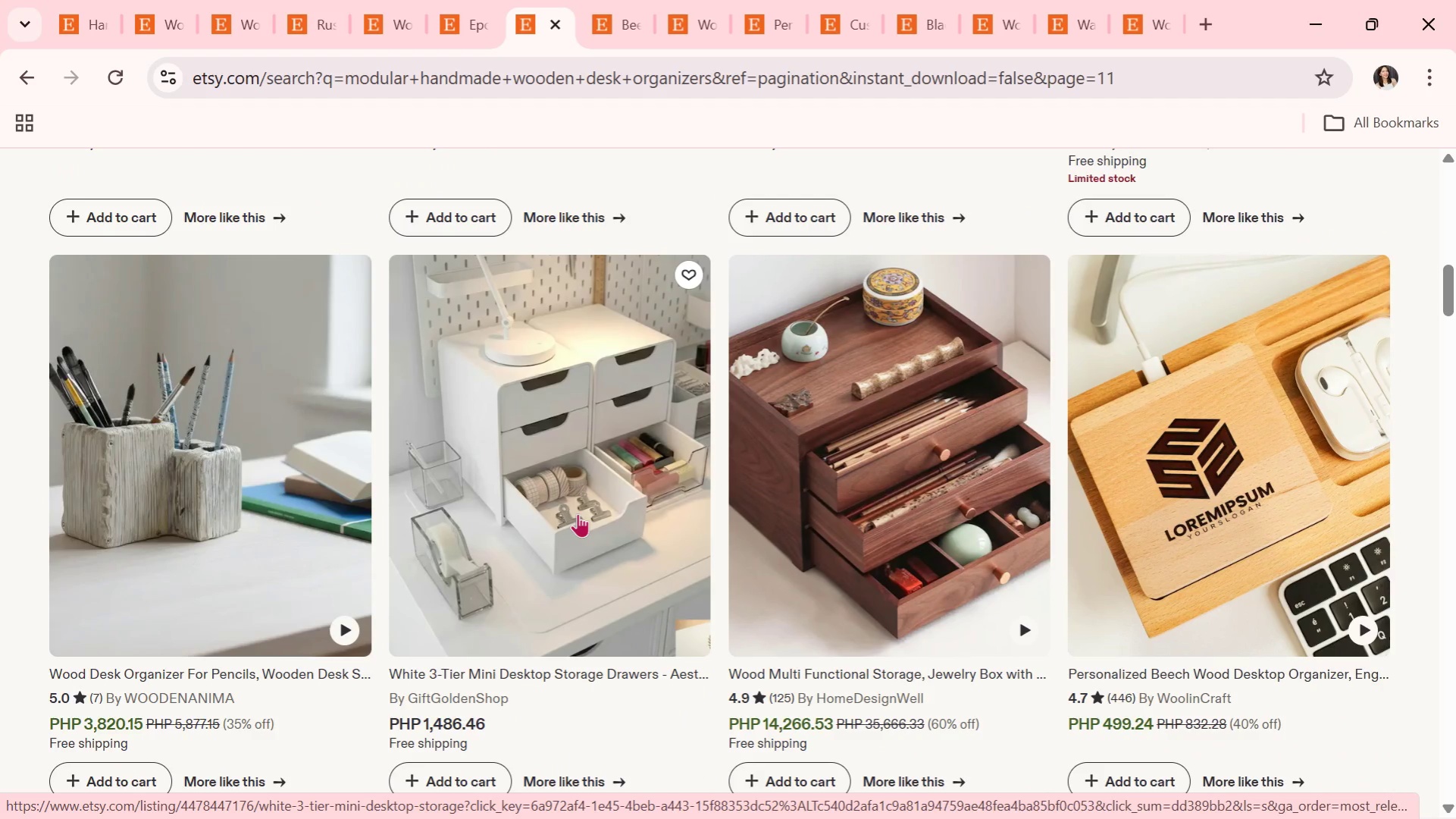 
scroll: coordinate [894, 526], scroll_direction: down, amount: 14.0
 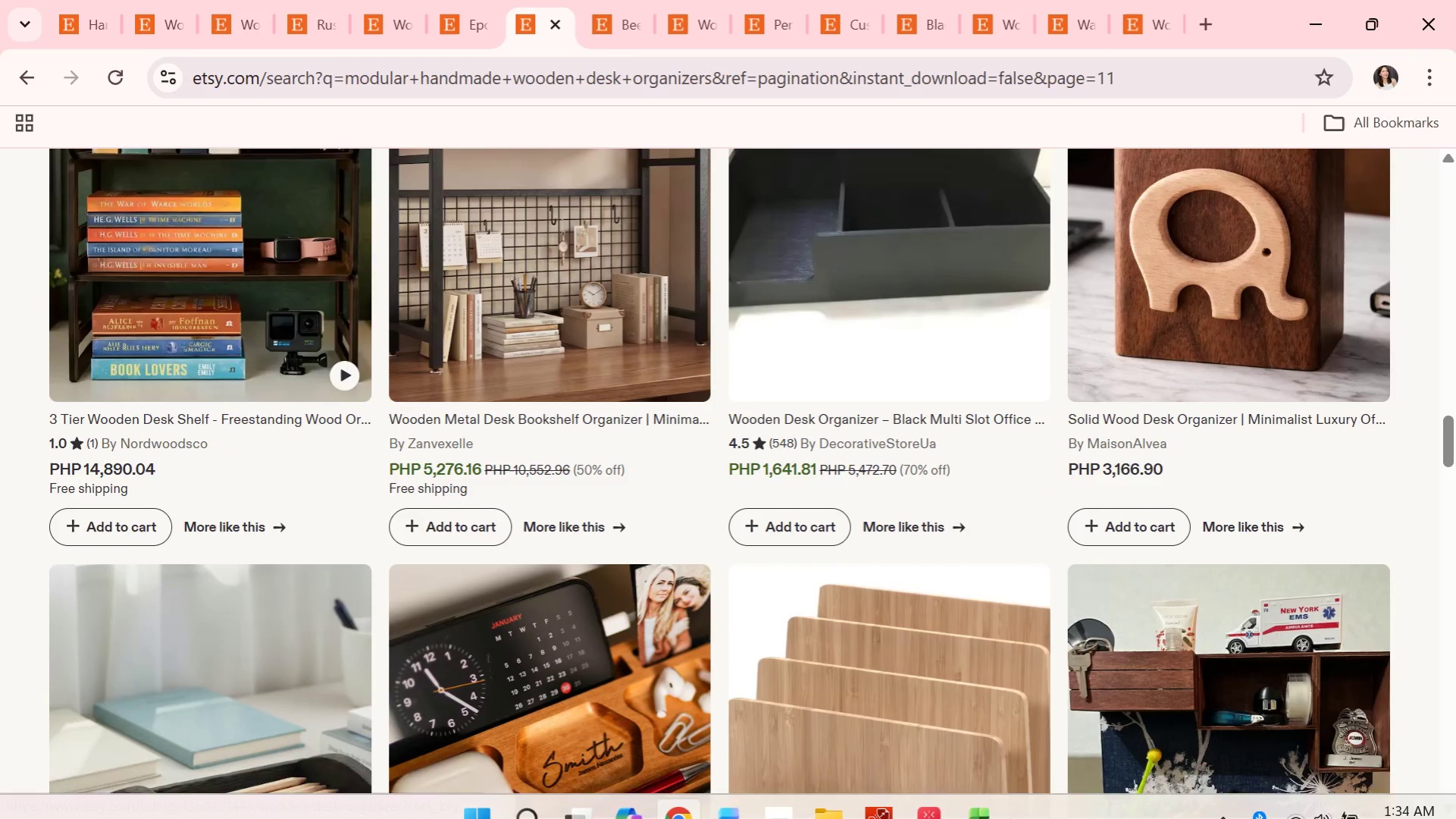 
key(Alt+Tab)